 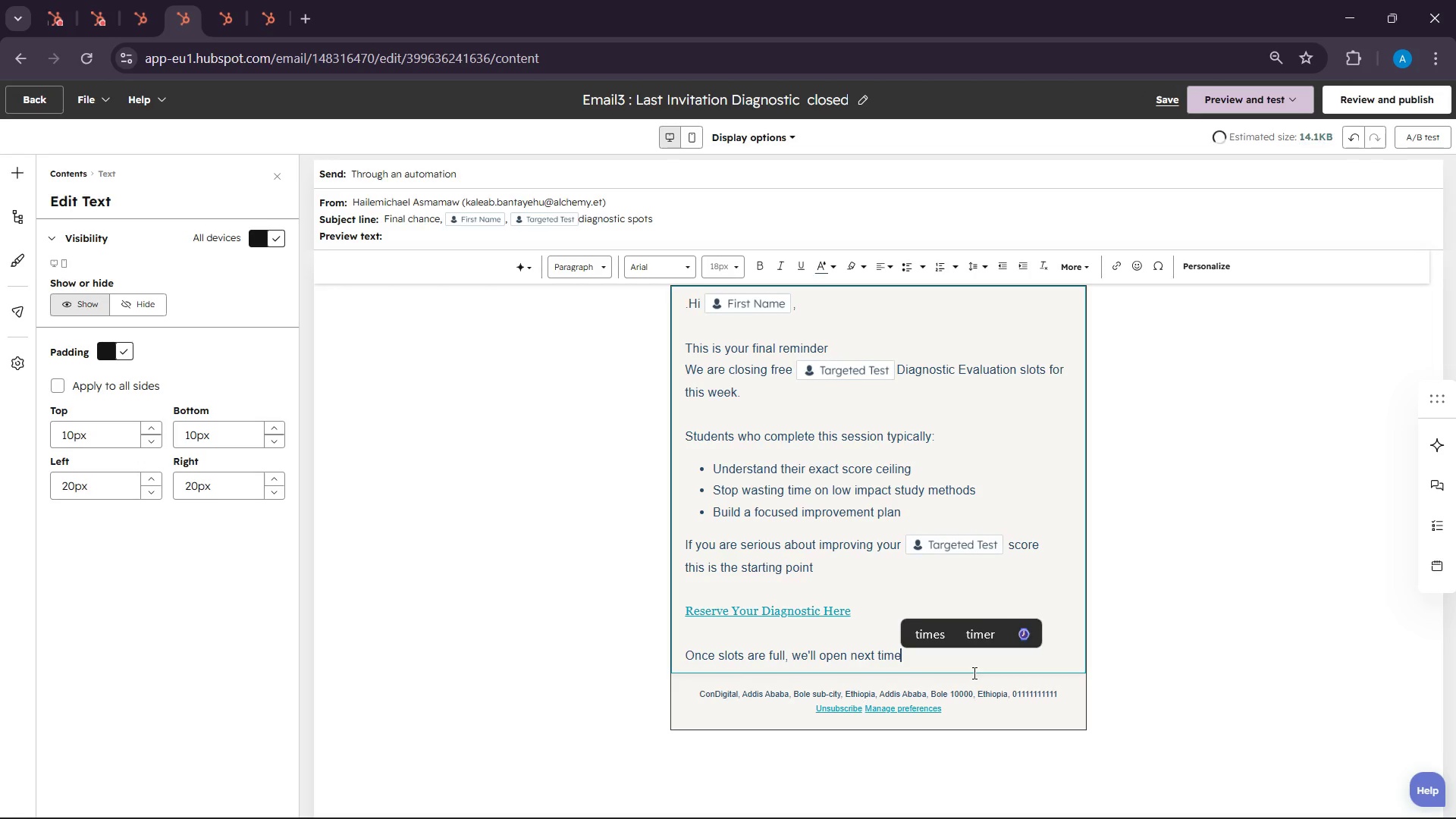 
key(Enter)
 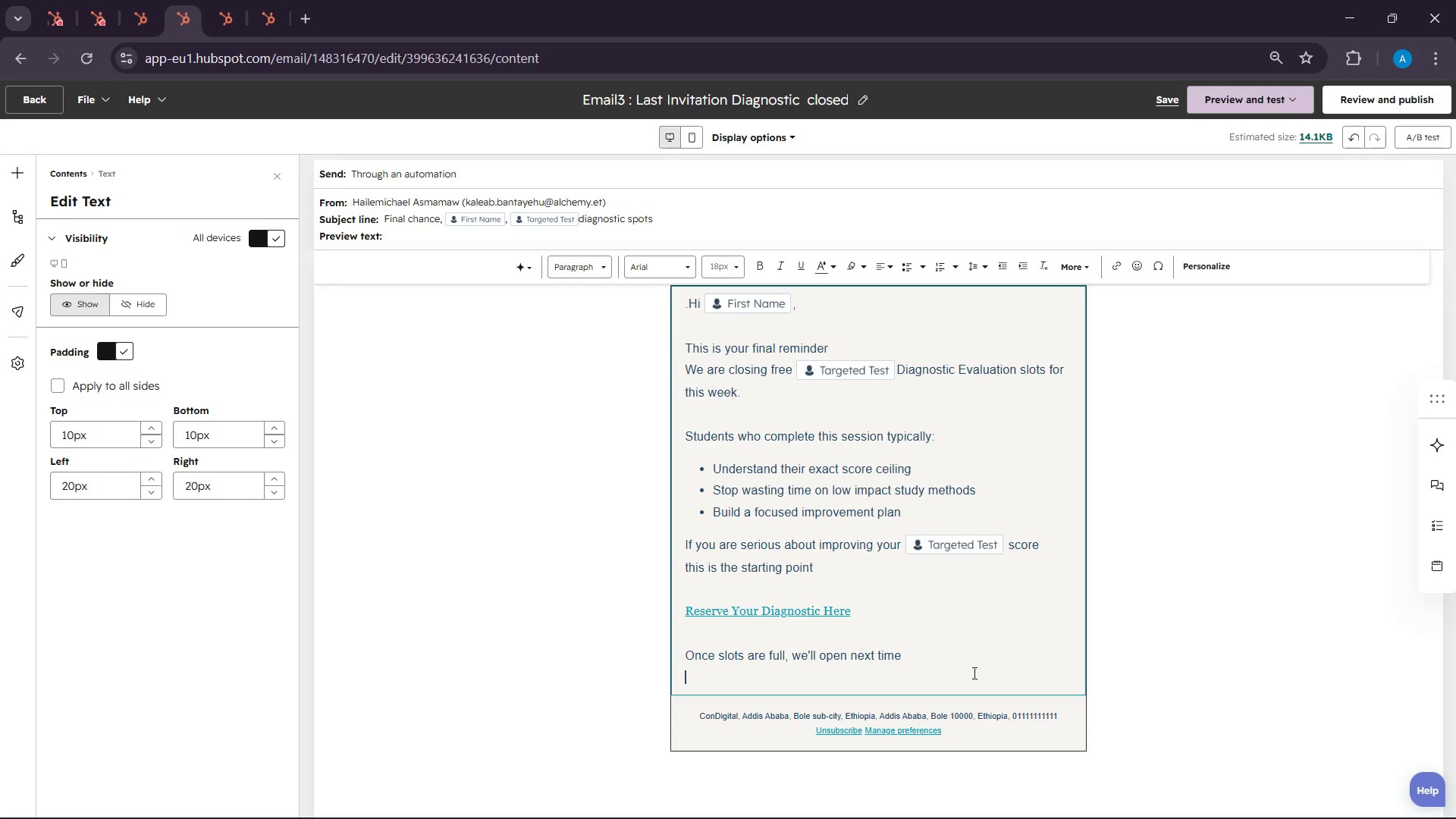 
key(Enter)
 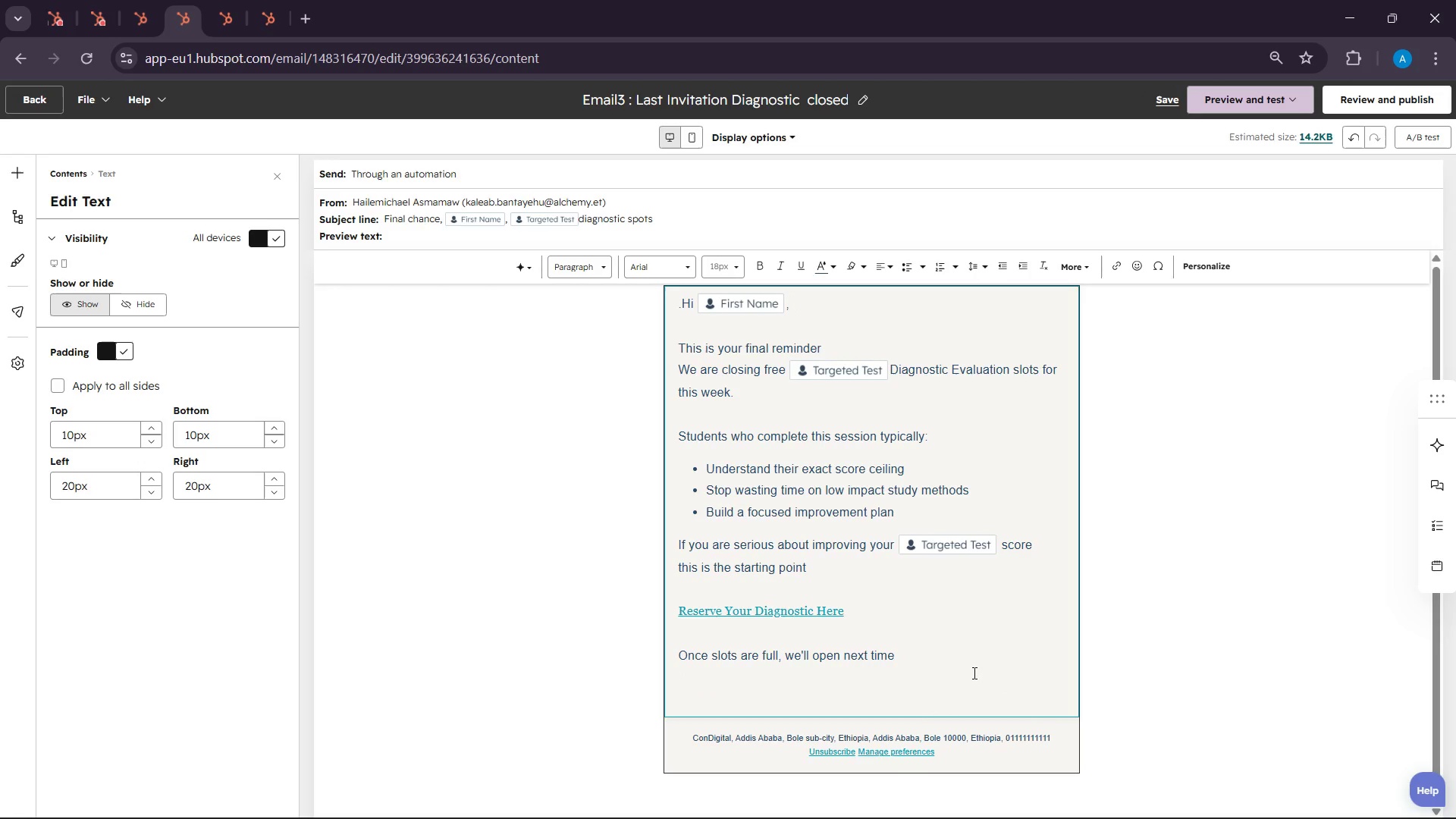 
key(Backspace)
 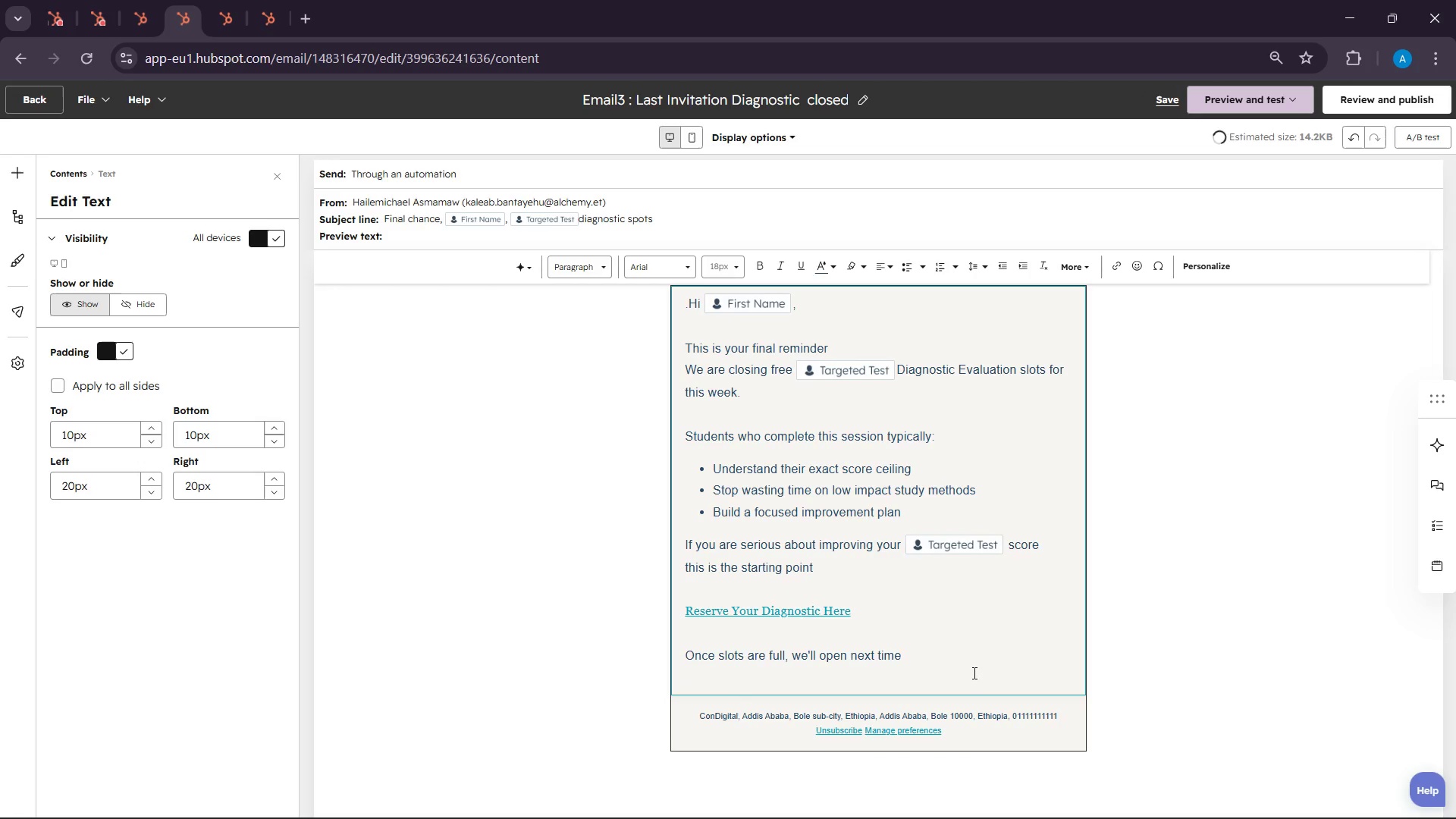 
key(Enter)
 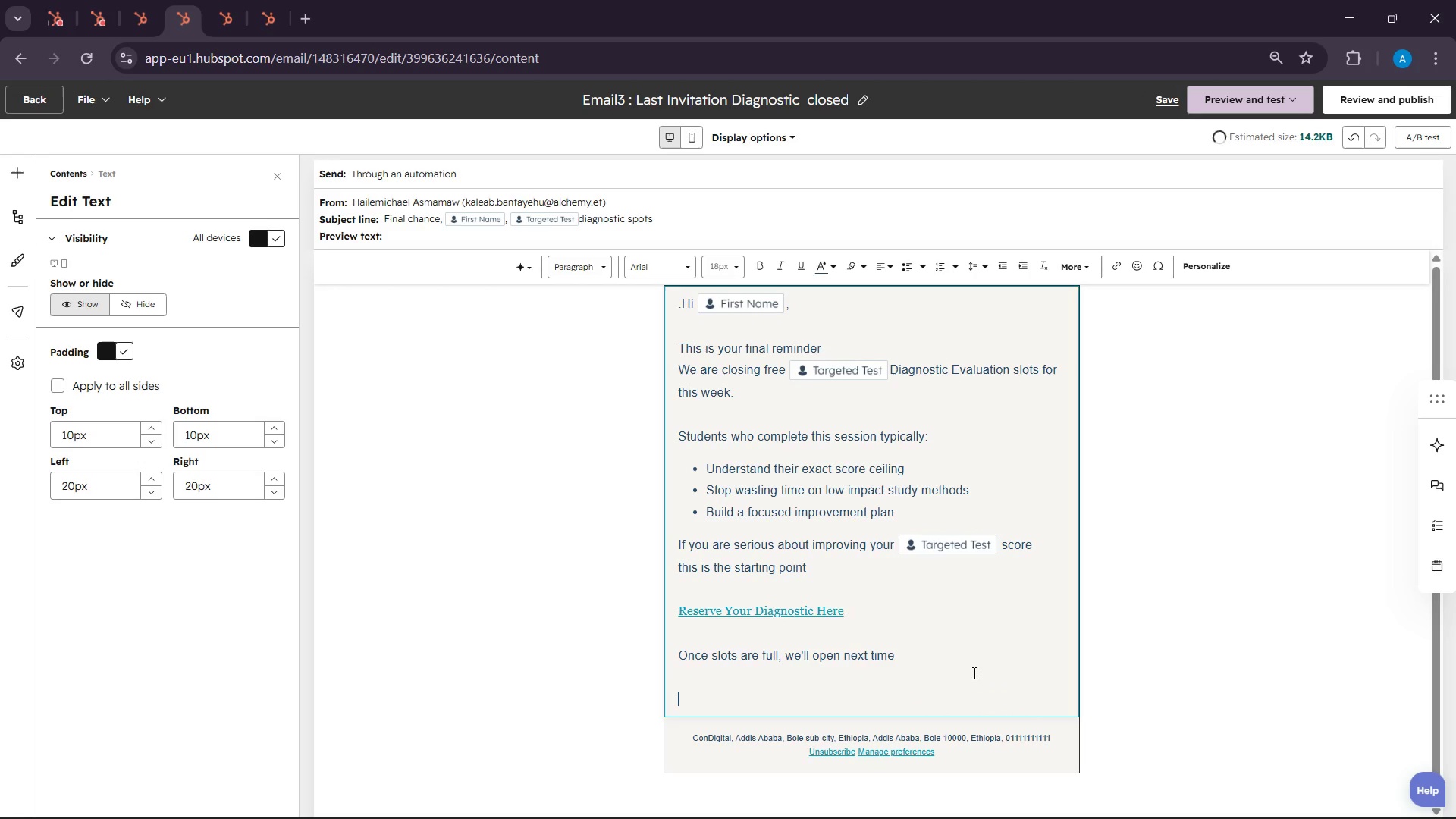 
type(Apex )
 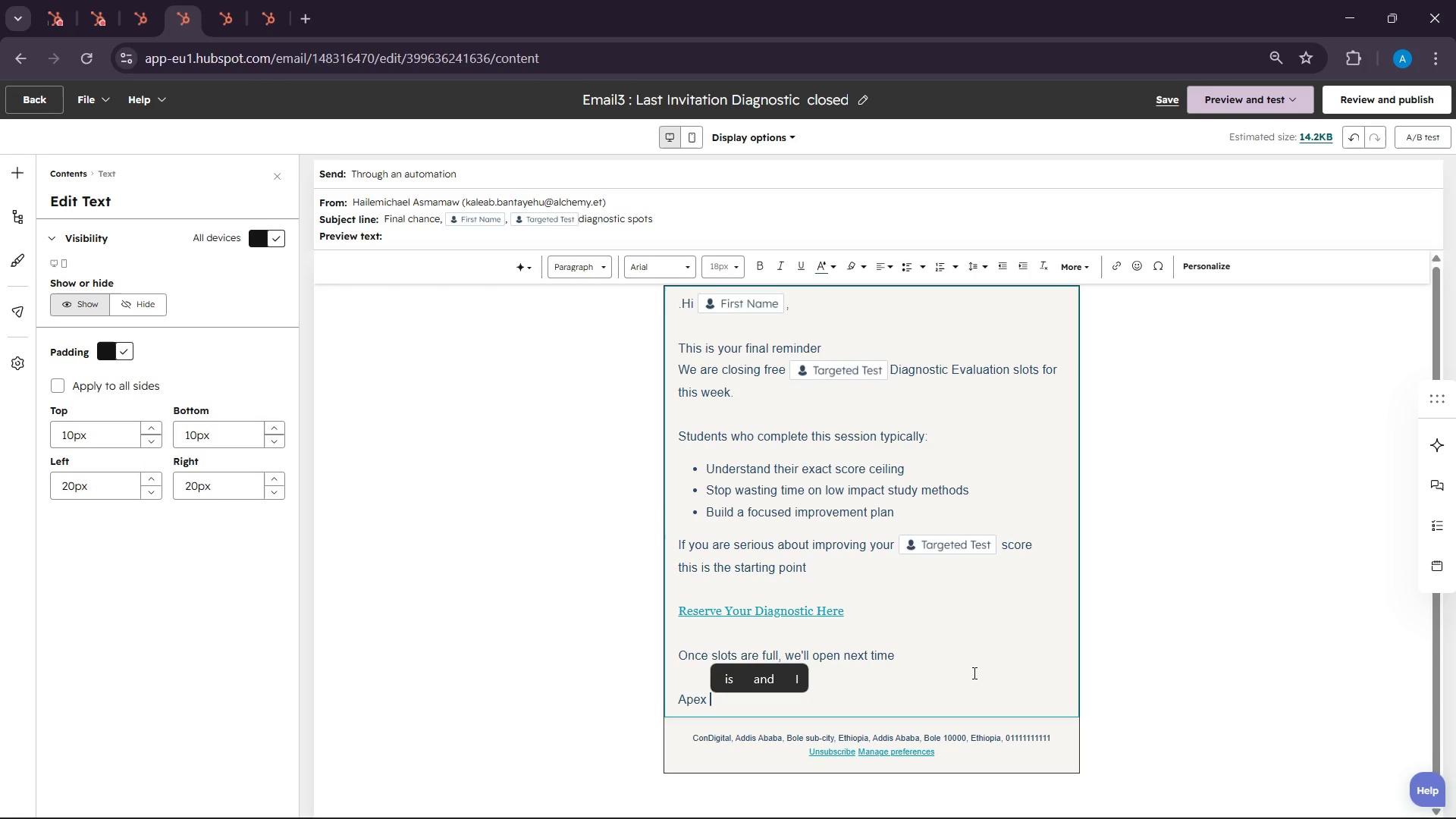 
type(Scholast)
 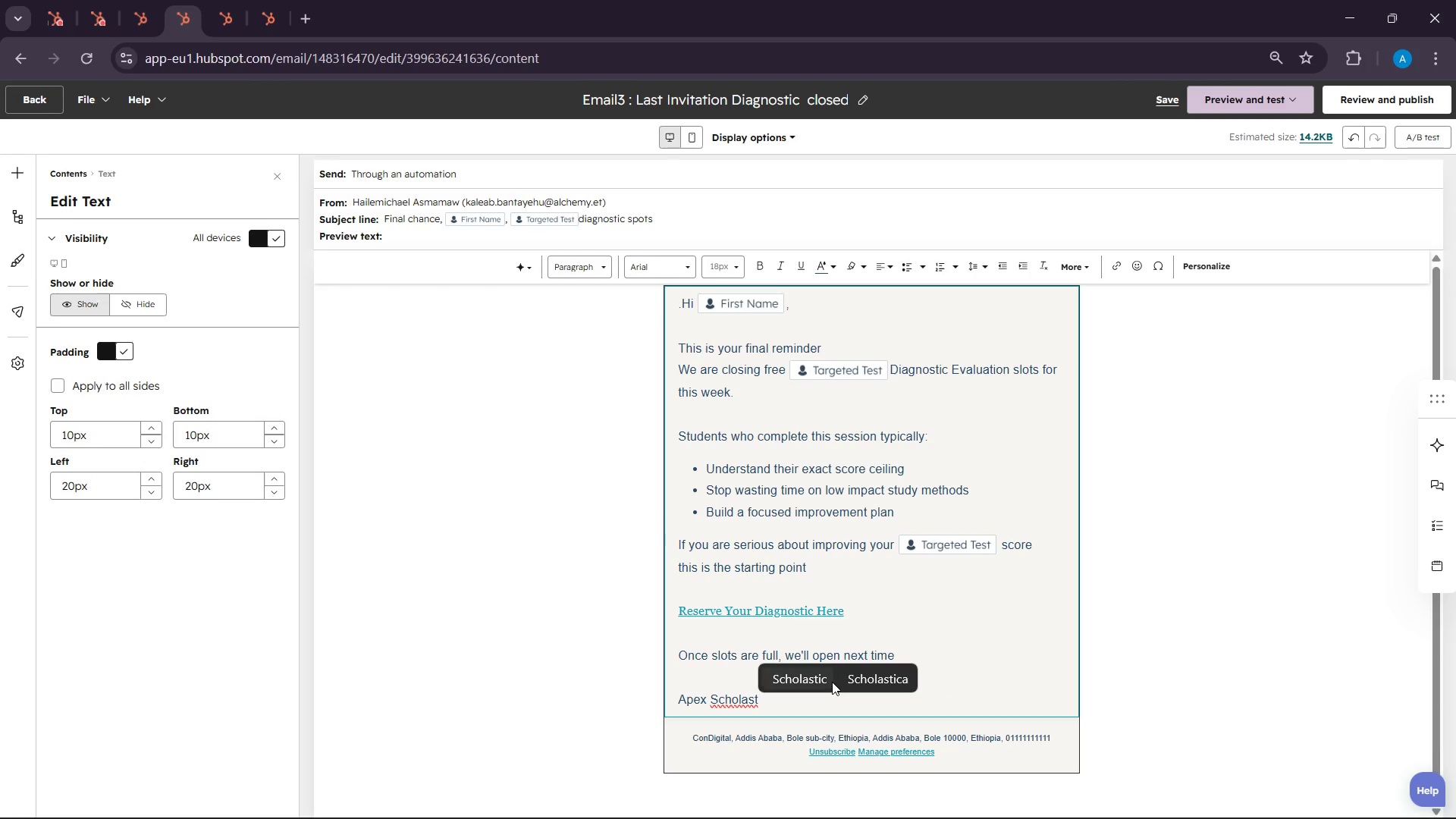 
left_click([808, 679])
 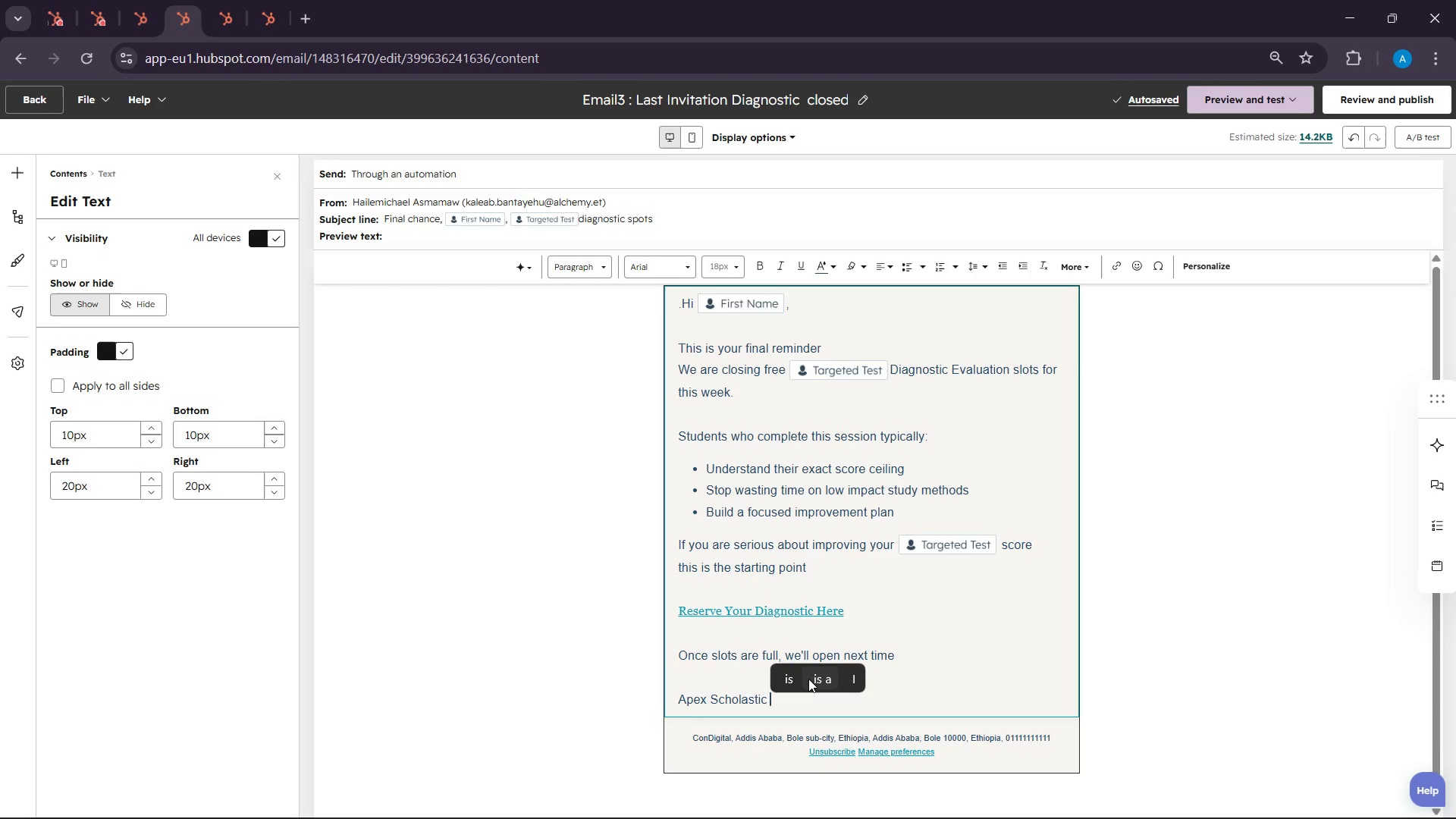 
hold_key(key=ShiftLeft, duration=0.31)
 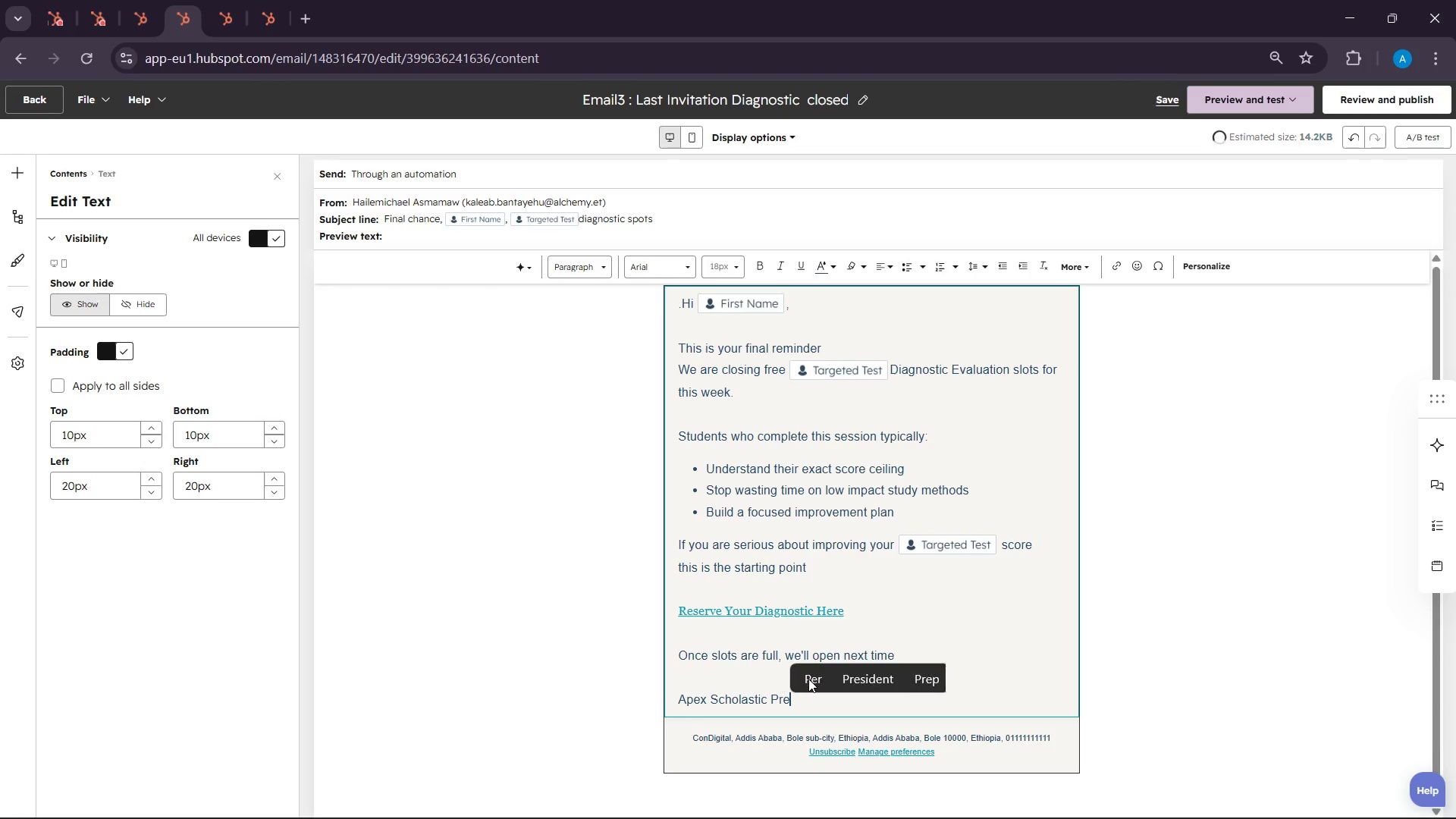 
hold_key(key=P, duration=0.77)
 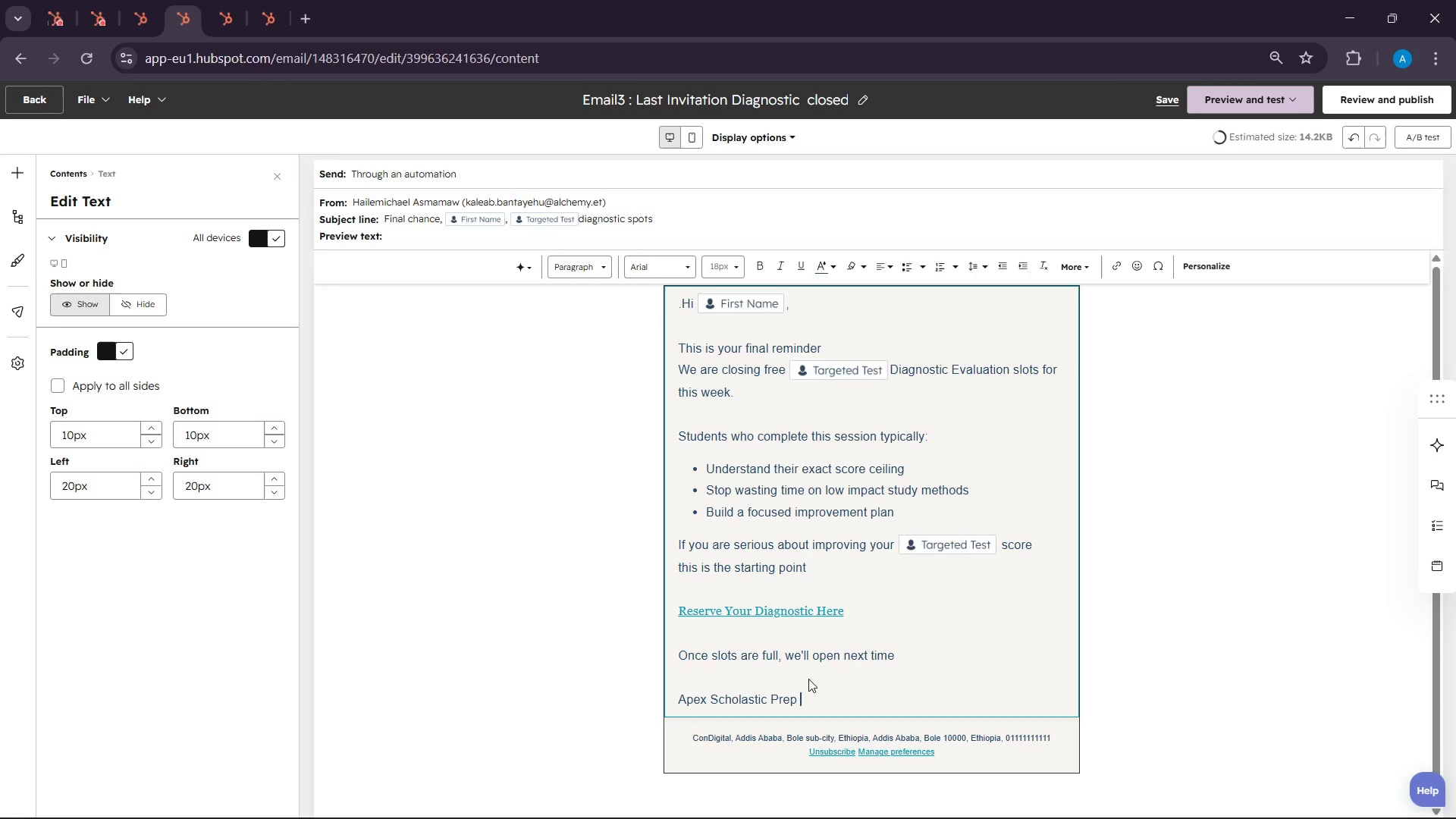 
type(re Team)
 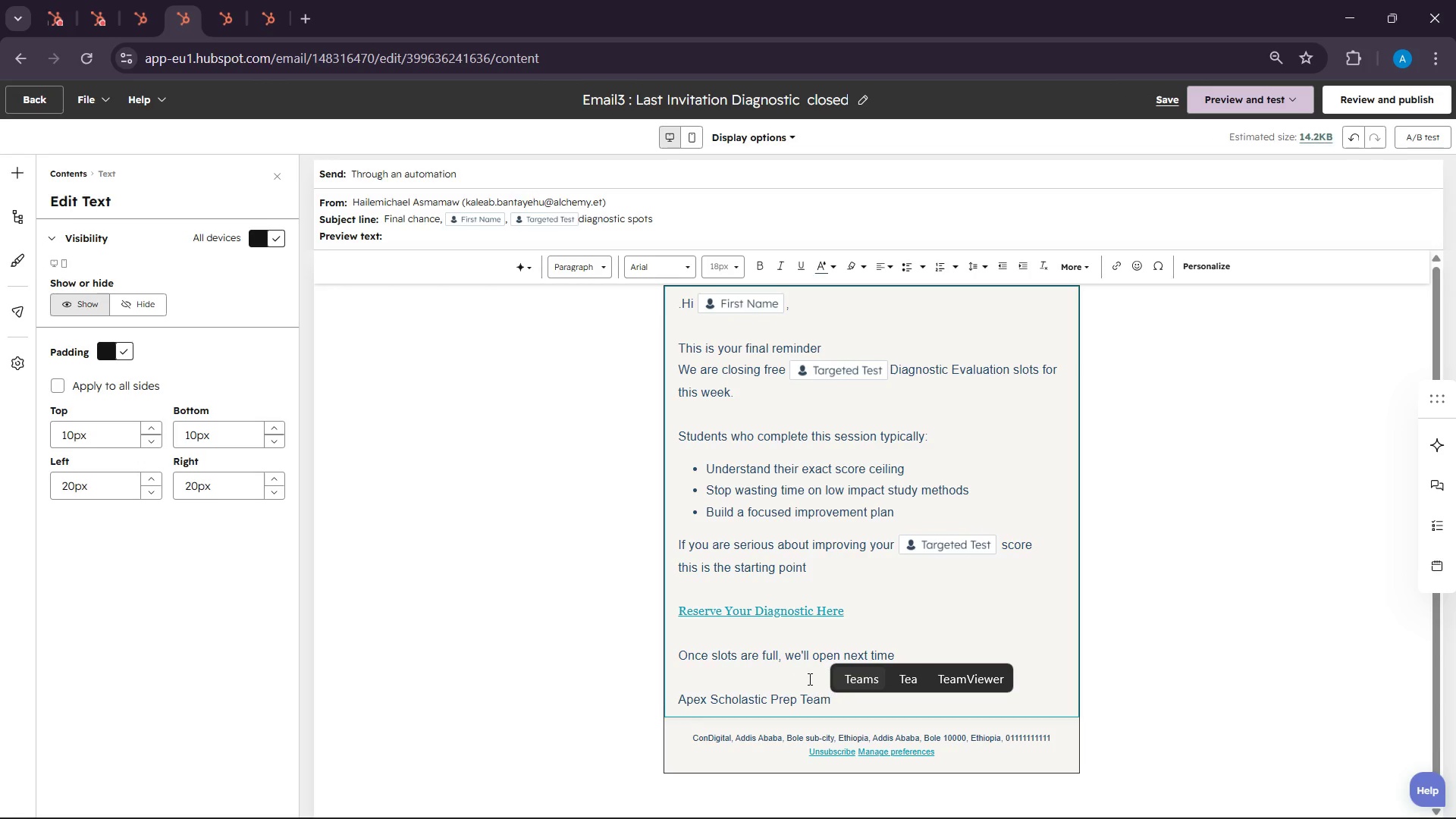 
wait(8.81)
 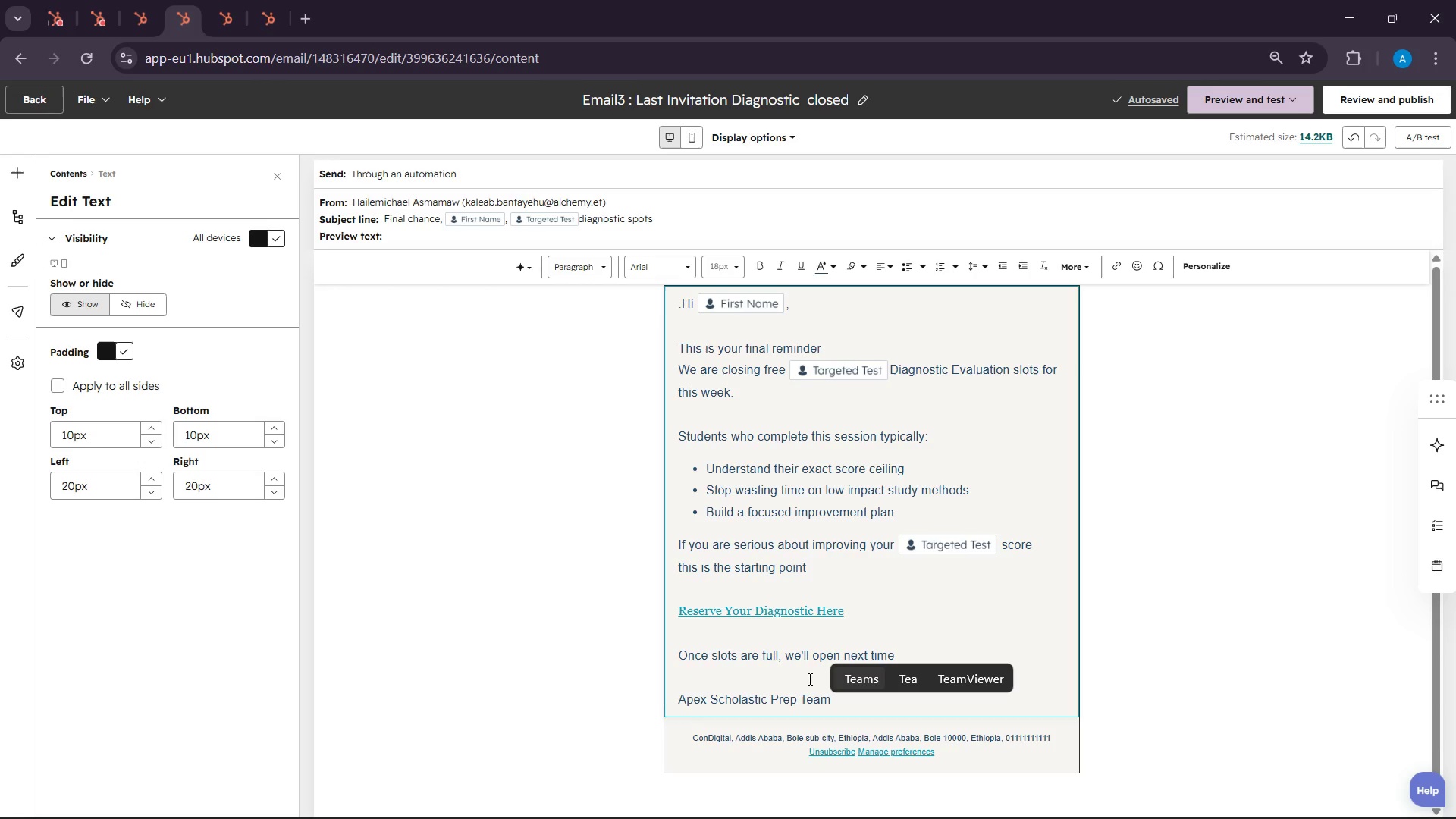 
scroll: coordinate [1455, 655], scroll_direction: down, amount: 4.0
 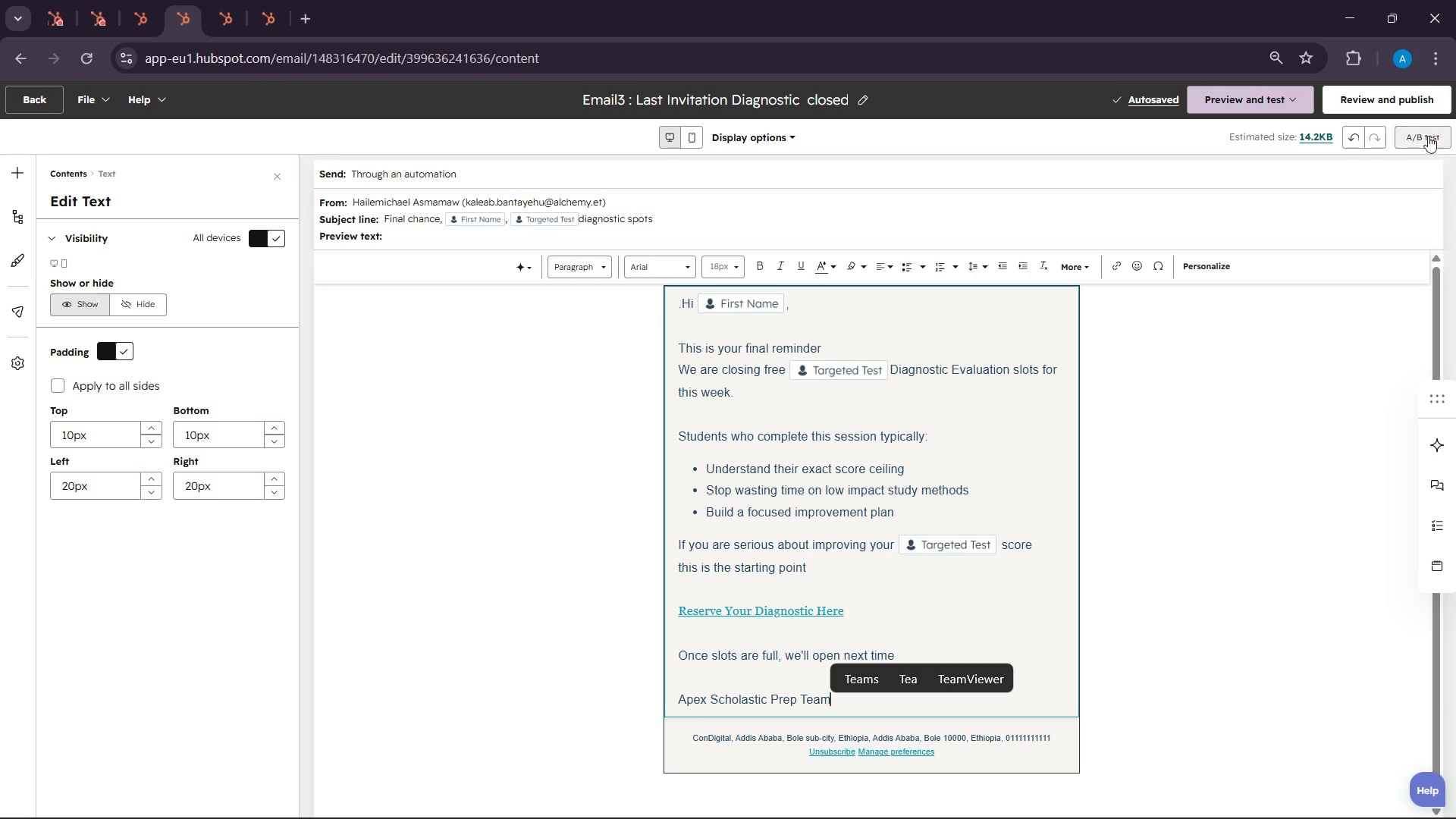 
left_click([1386, 109])
 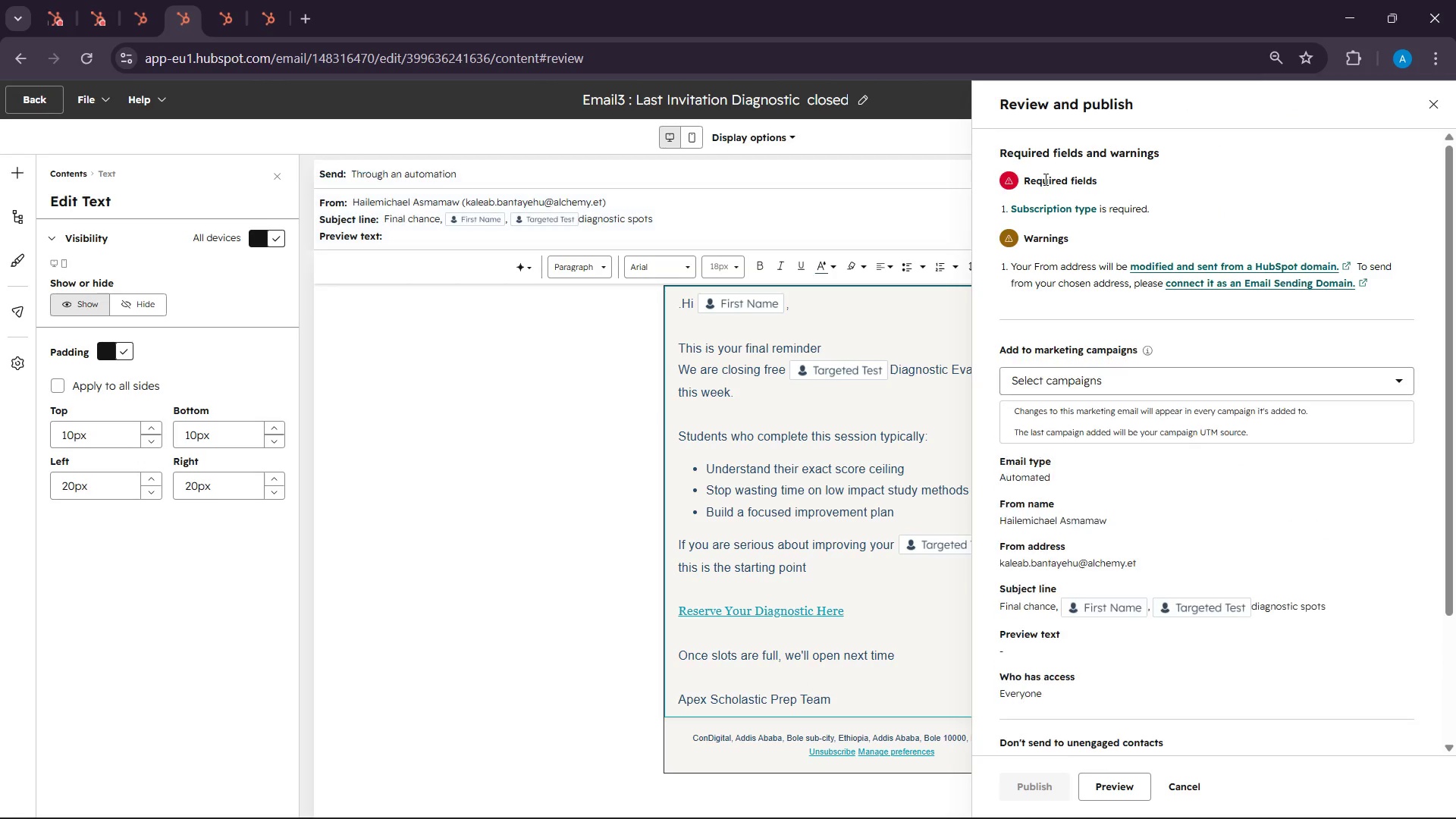 
left_click([1046, 211])
 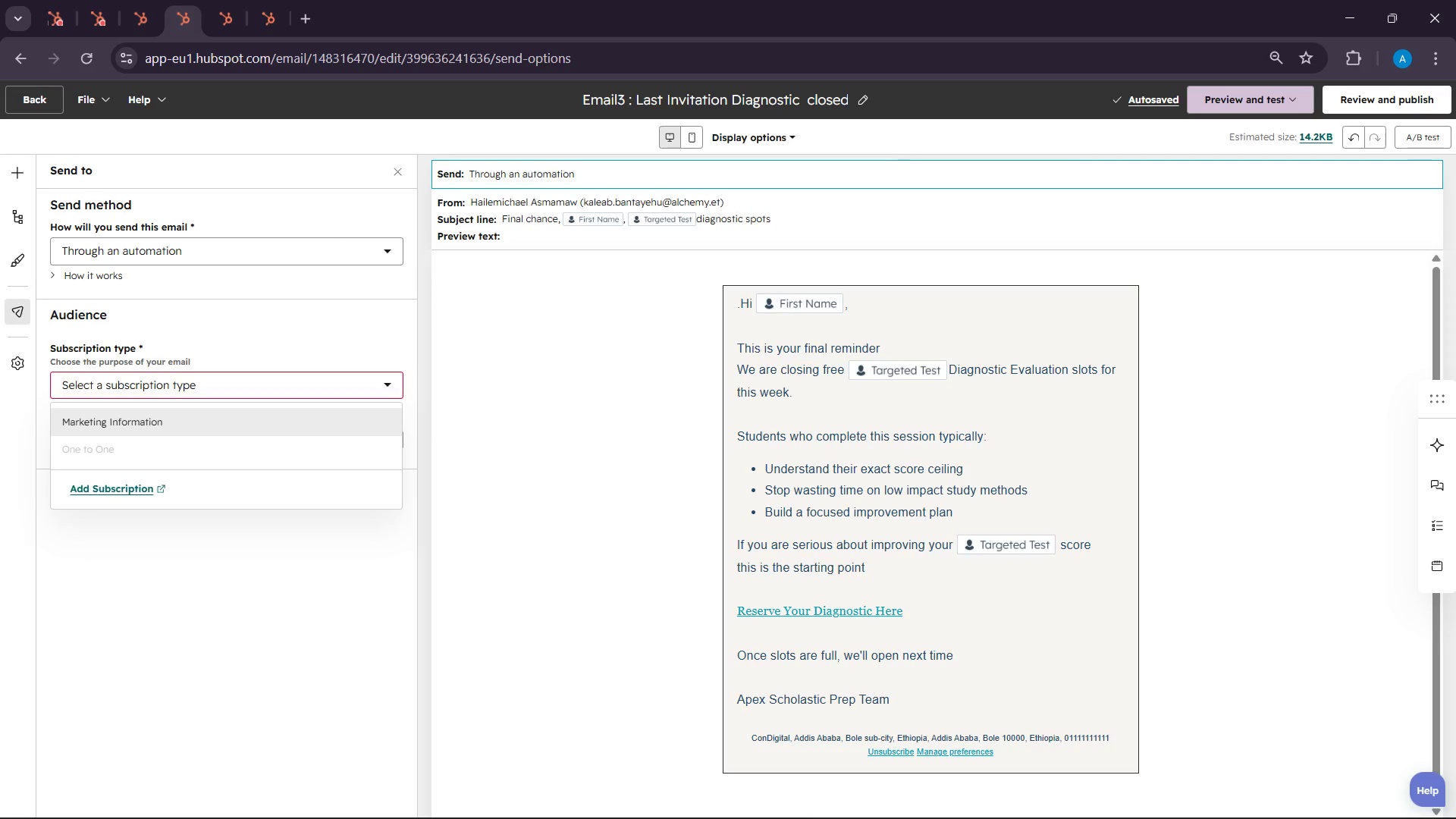 
wait(22.7)
 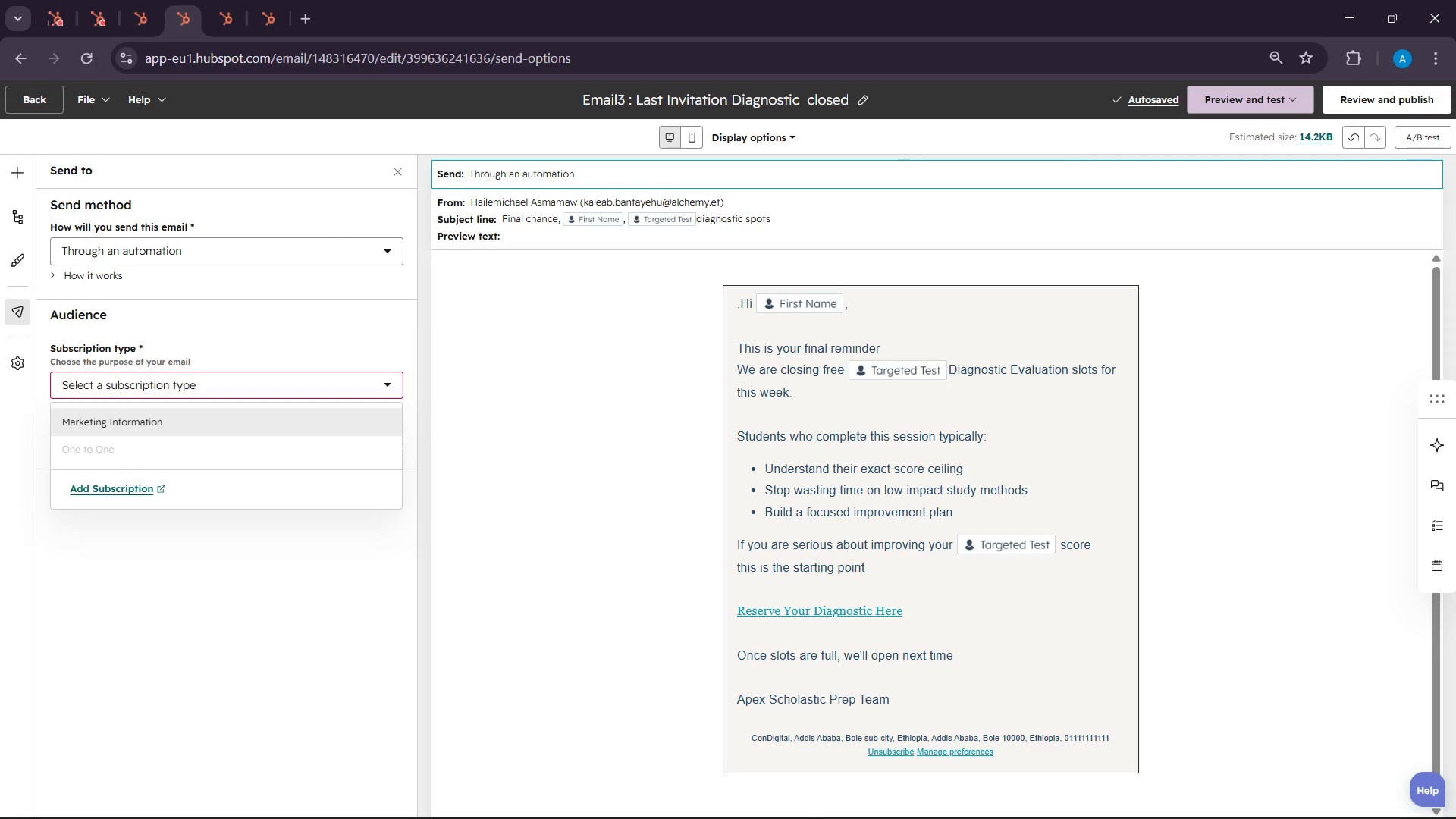 
left_click([1298, 184])
 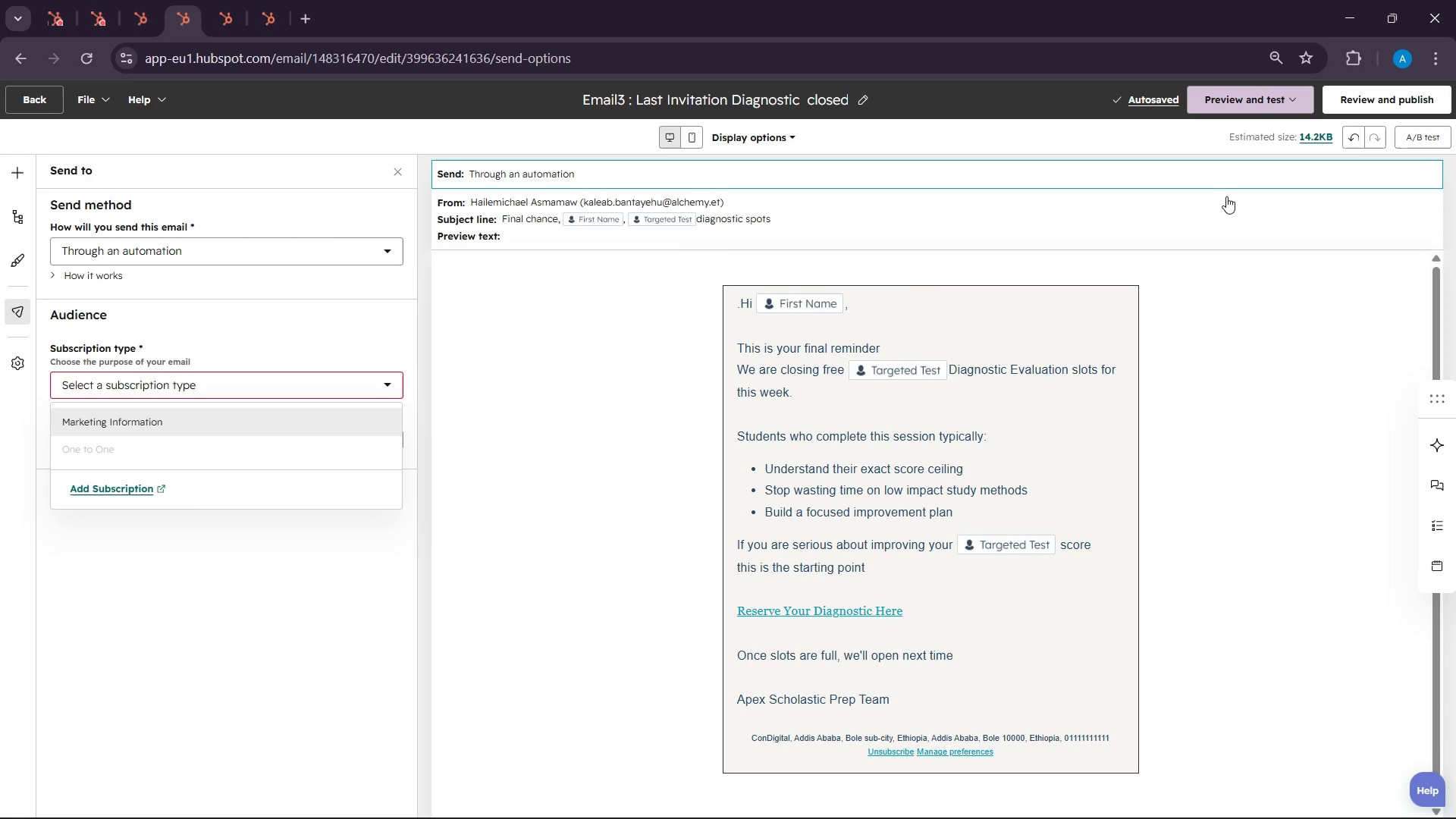 
left_click([229, 431])
 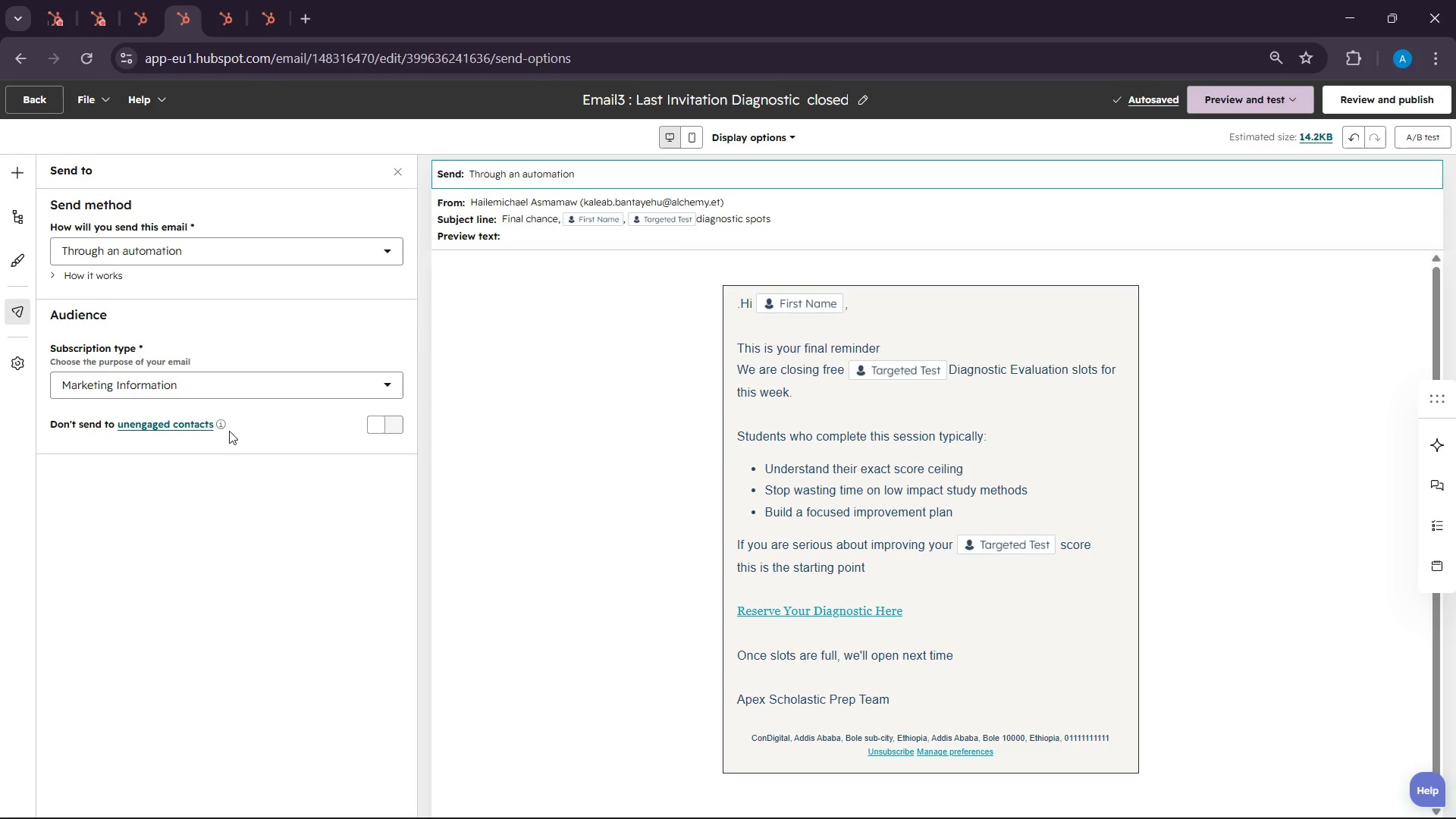 
wait(5.3)
 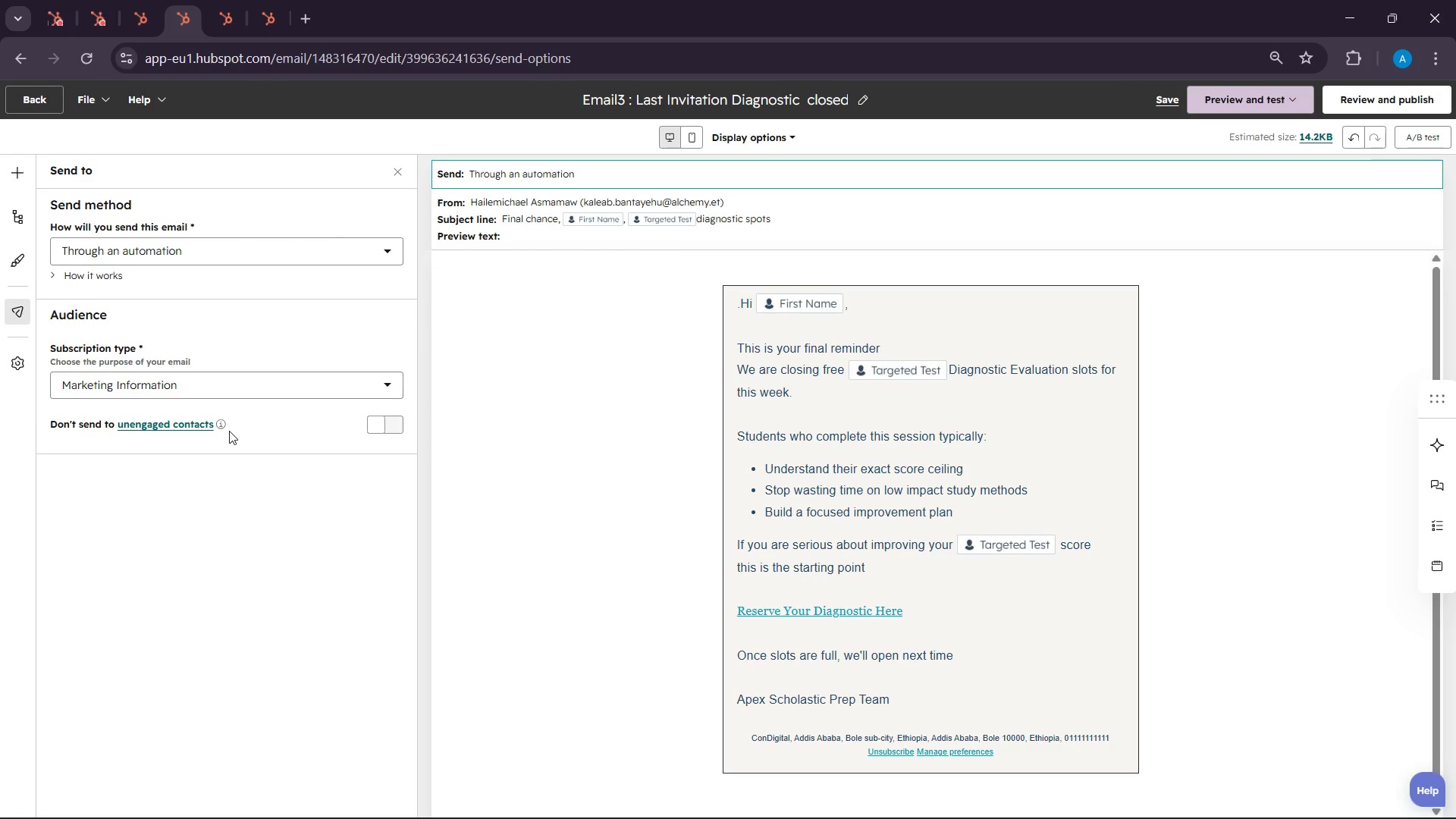 
left_click([1348, 103])
 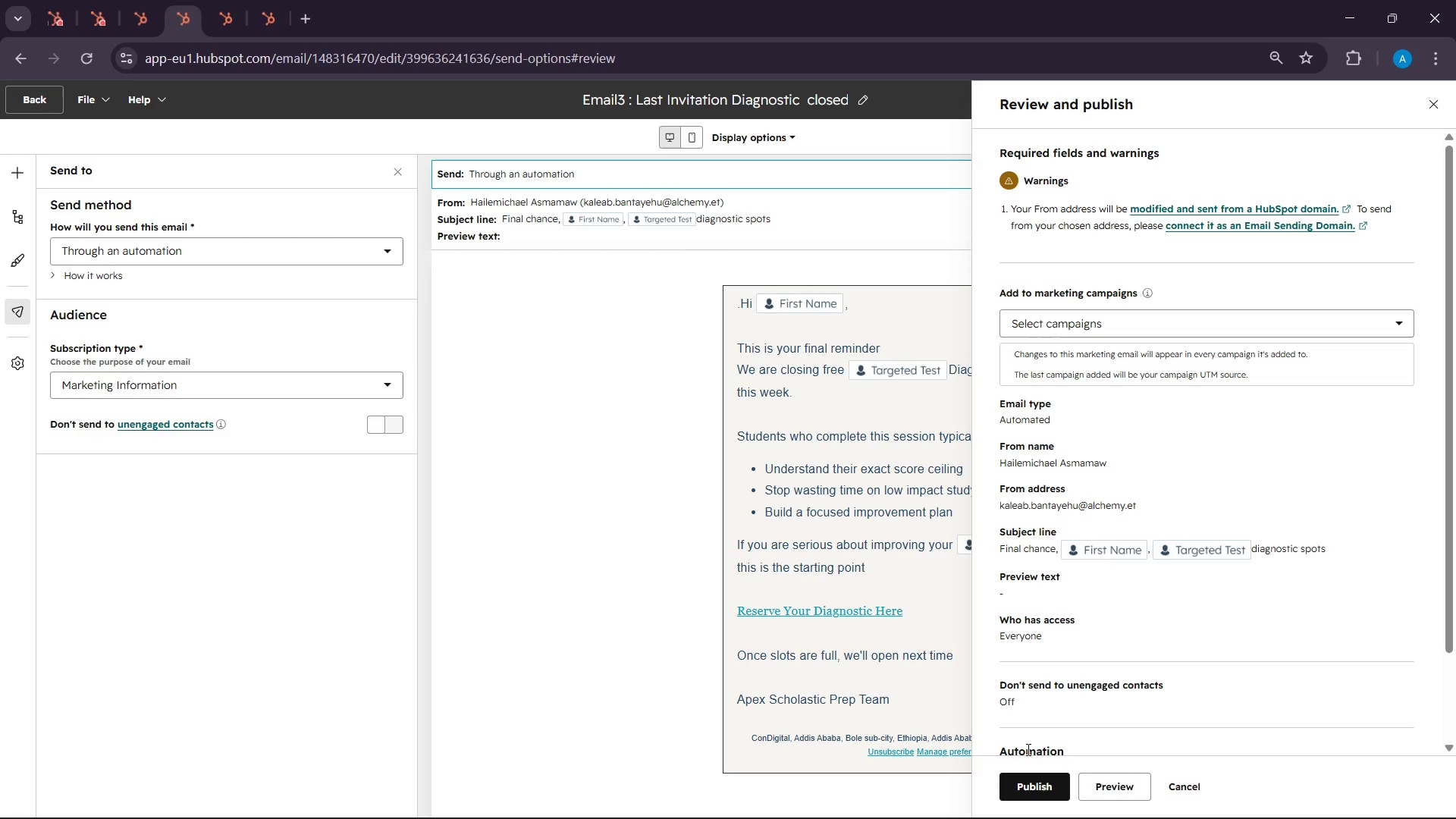 
left_click([1035, 777])
 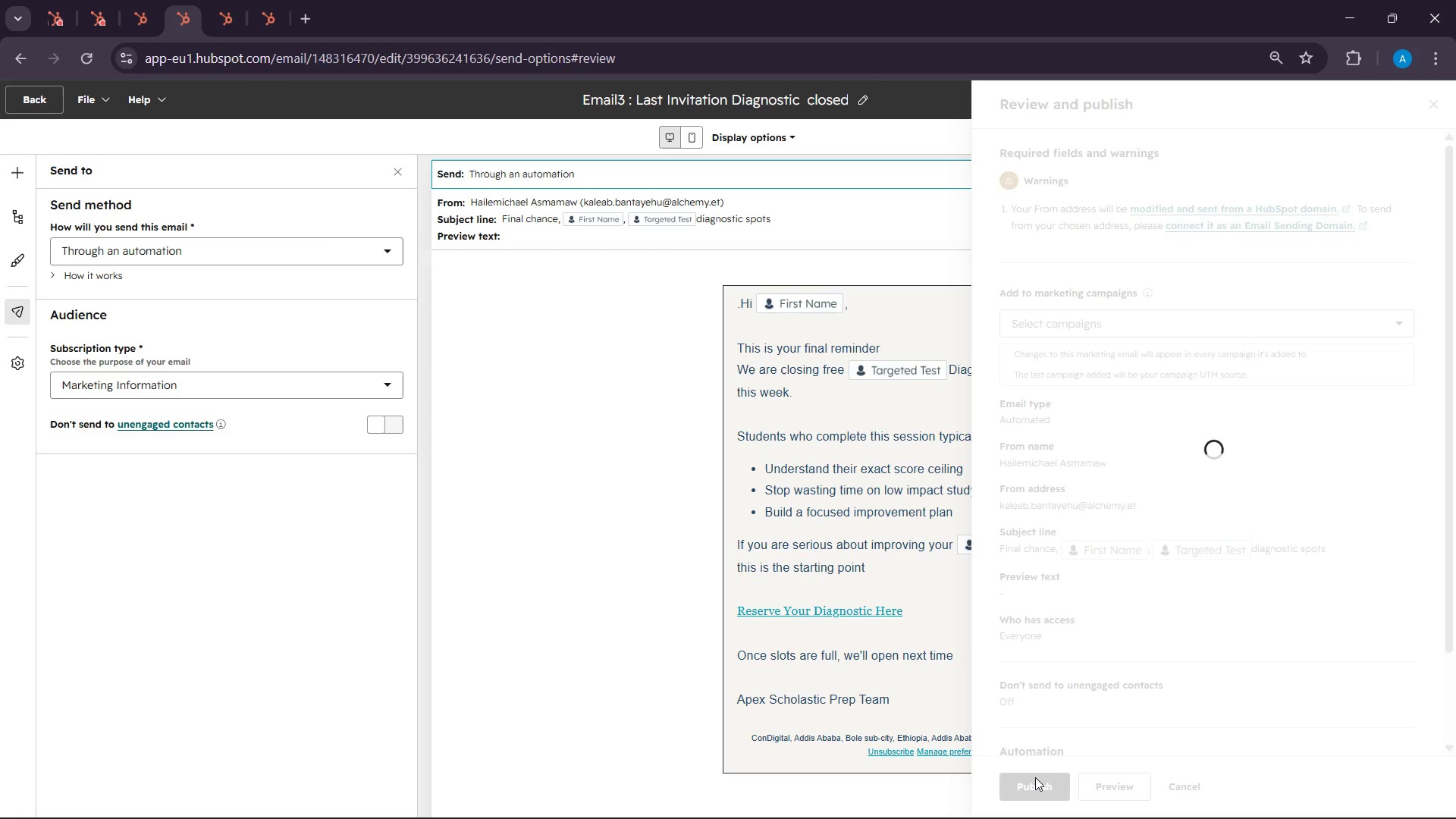 
wait(8.19)
 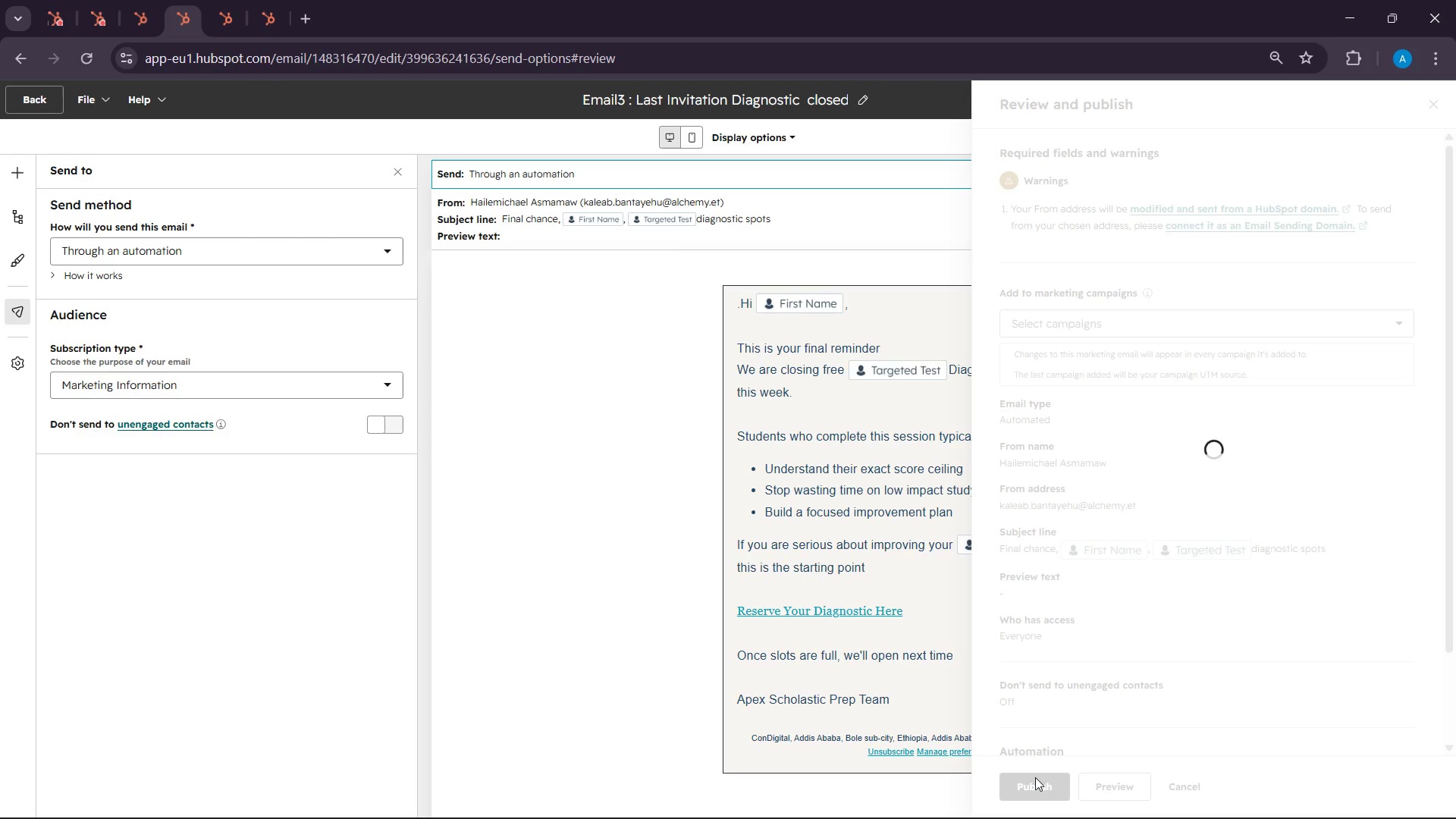 
left_click([721, 594])
 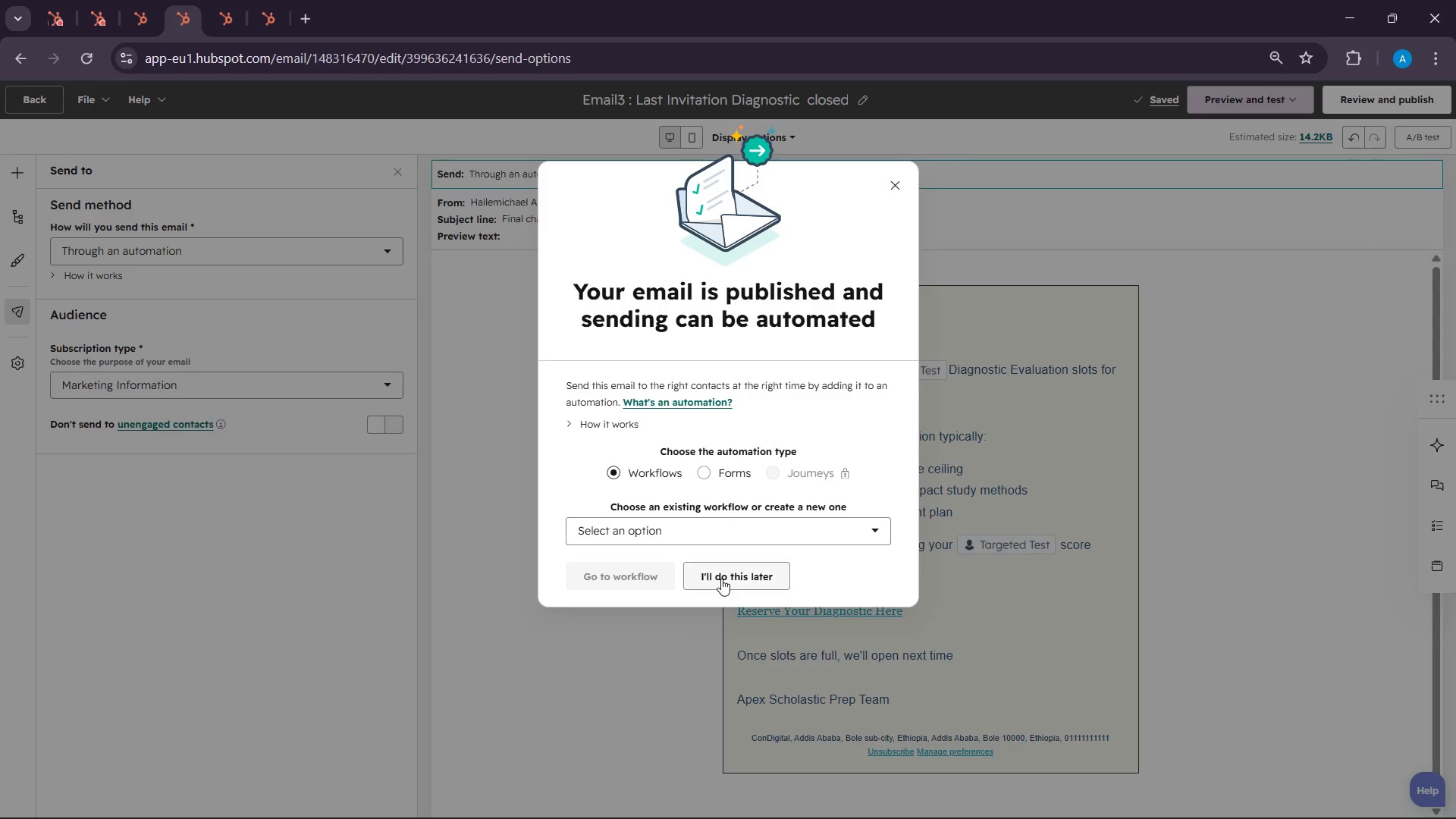 
left_click([721, 579])
 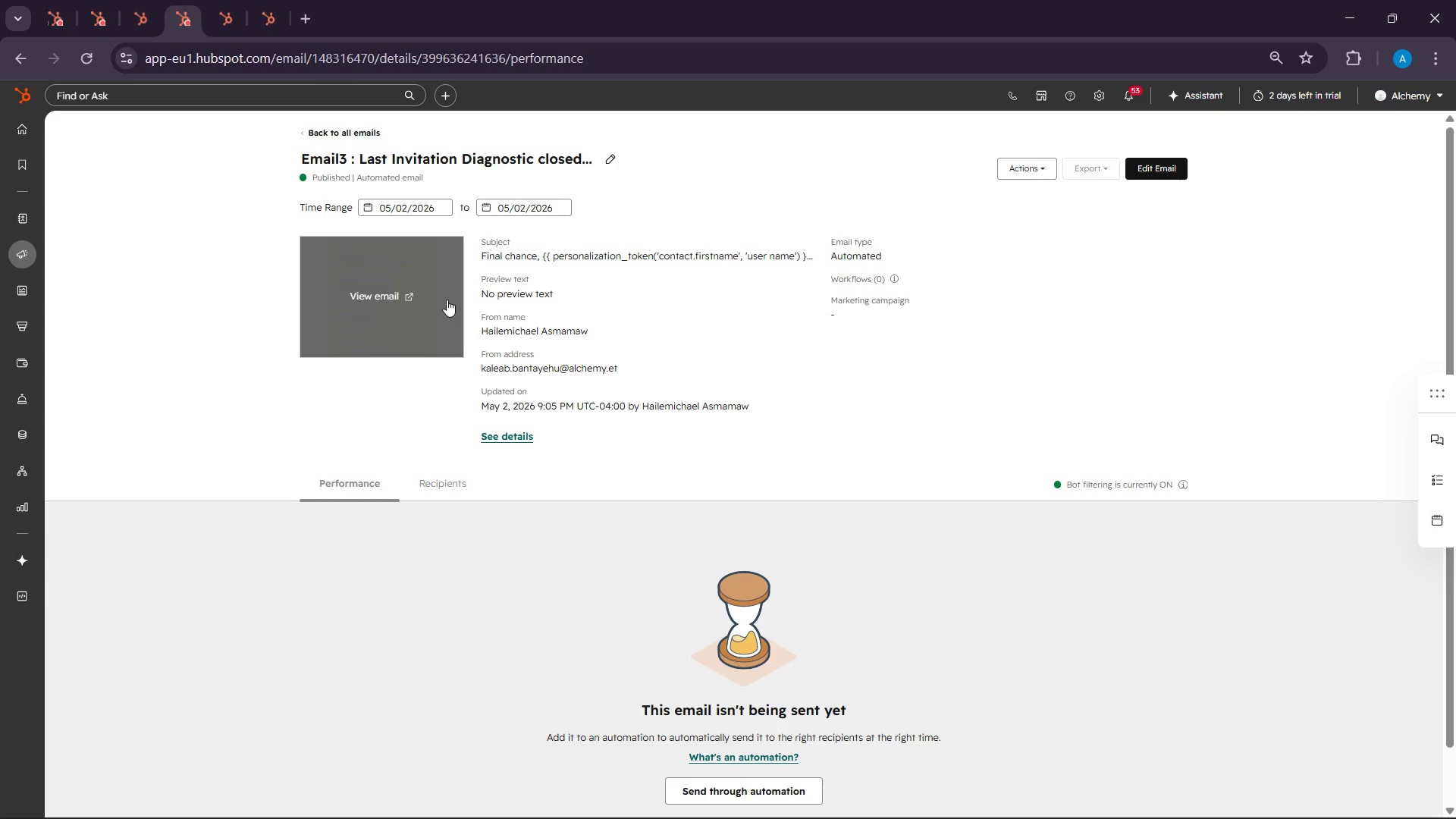 
wait(31.78)
 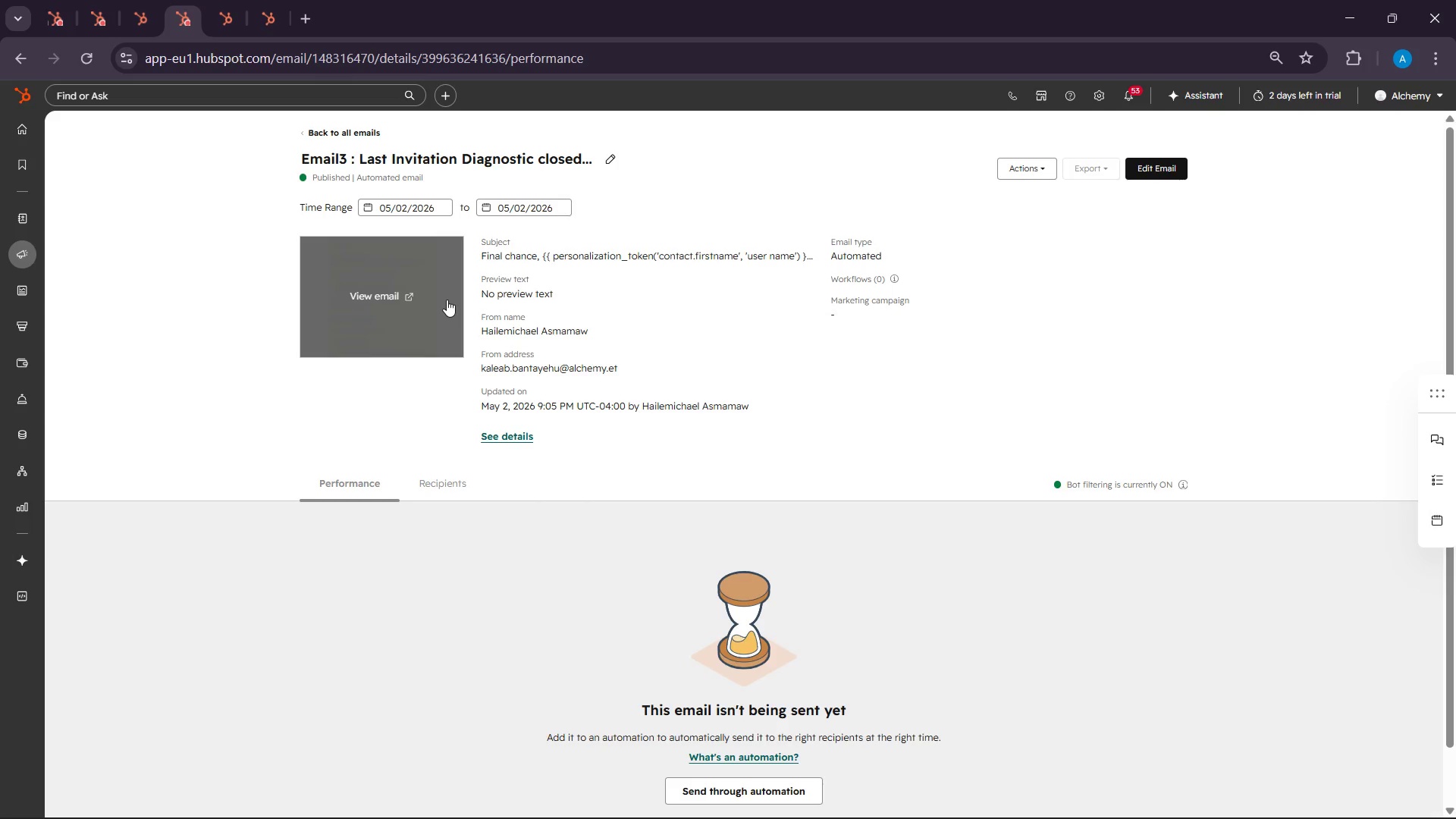 
left_click([1148, 173])
 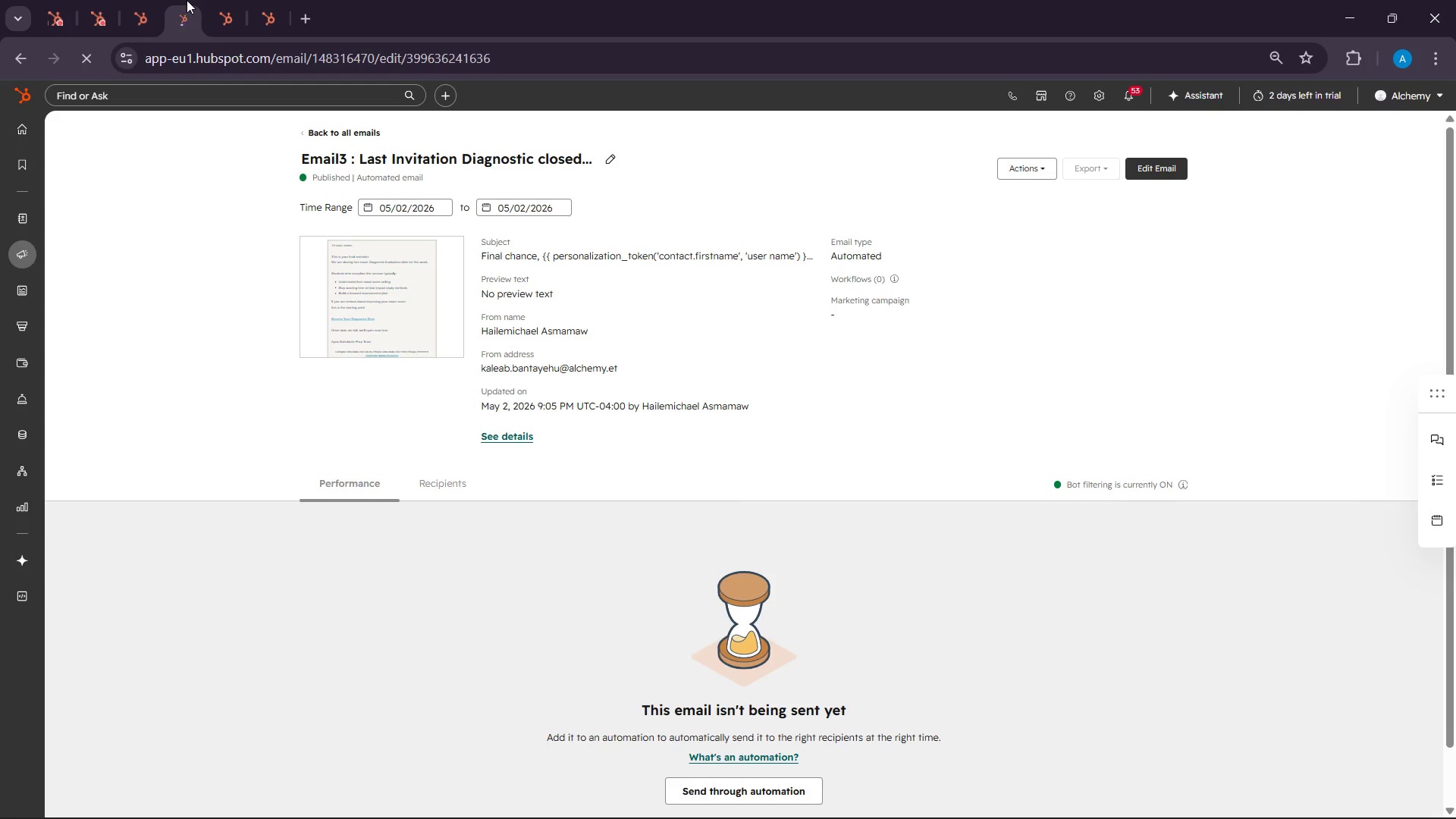 
left_click([219, 0])
 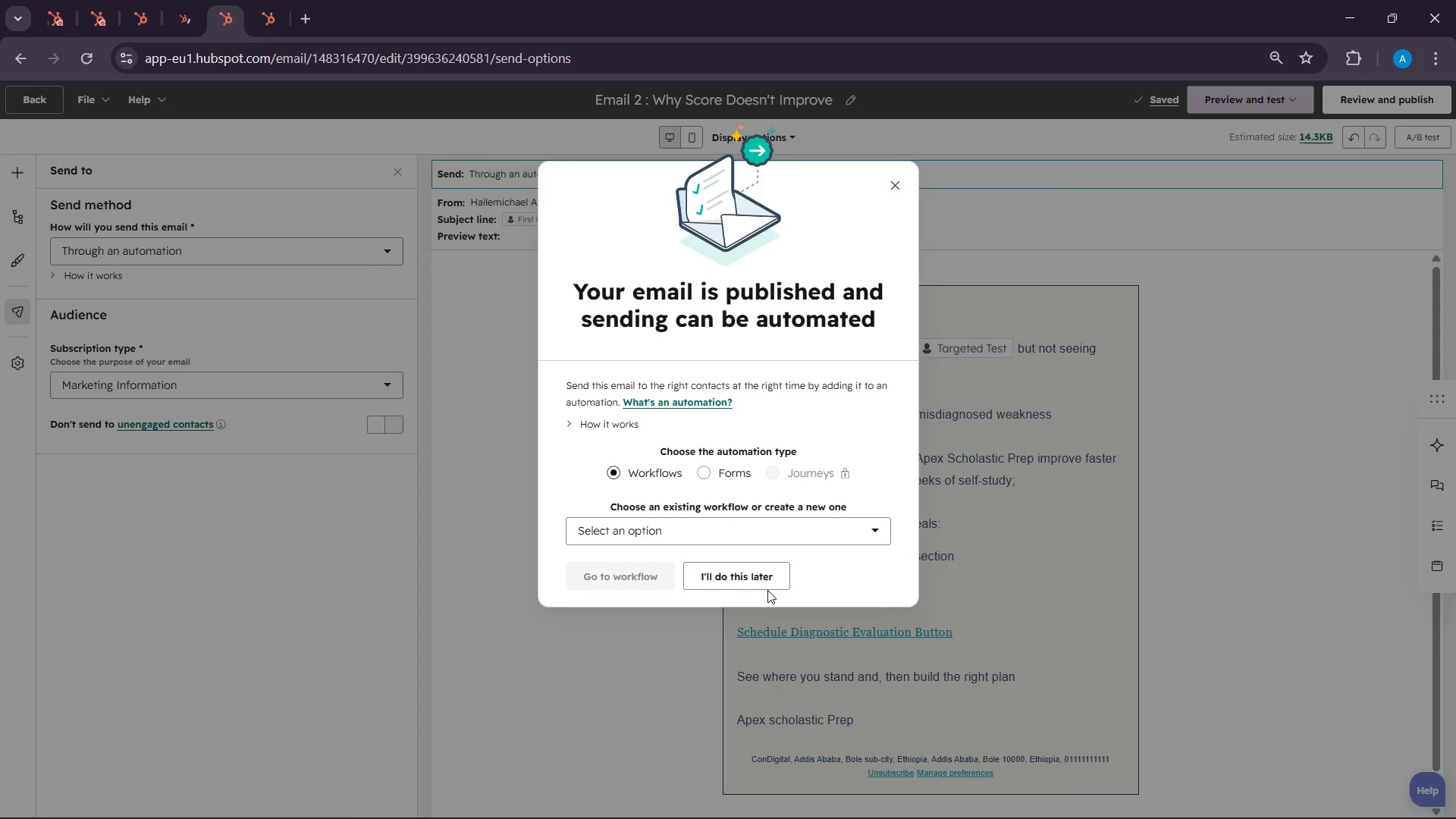 
left_click([756, 567])
 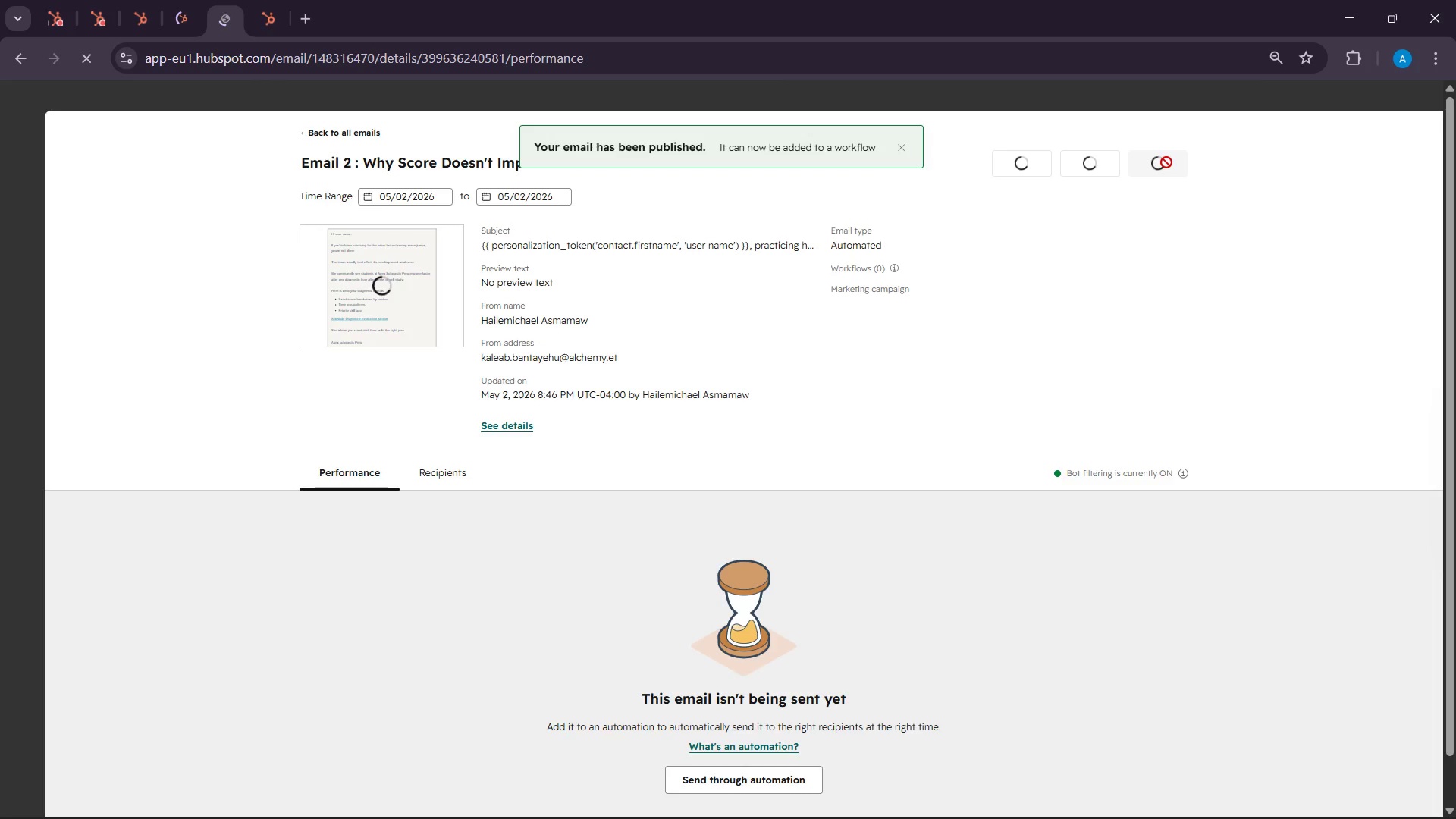 
wait(7.8)
 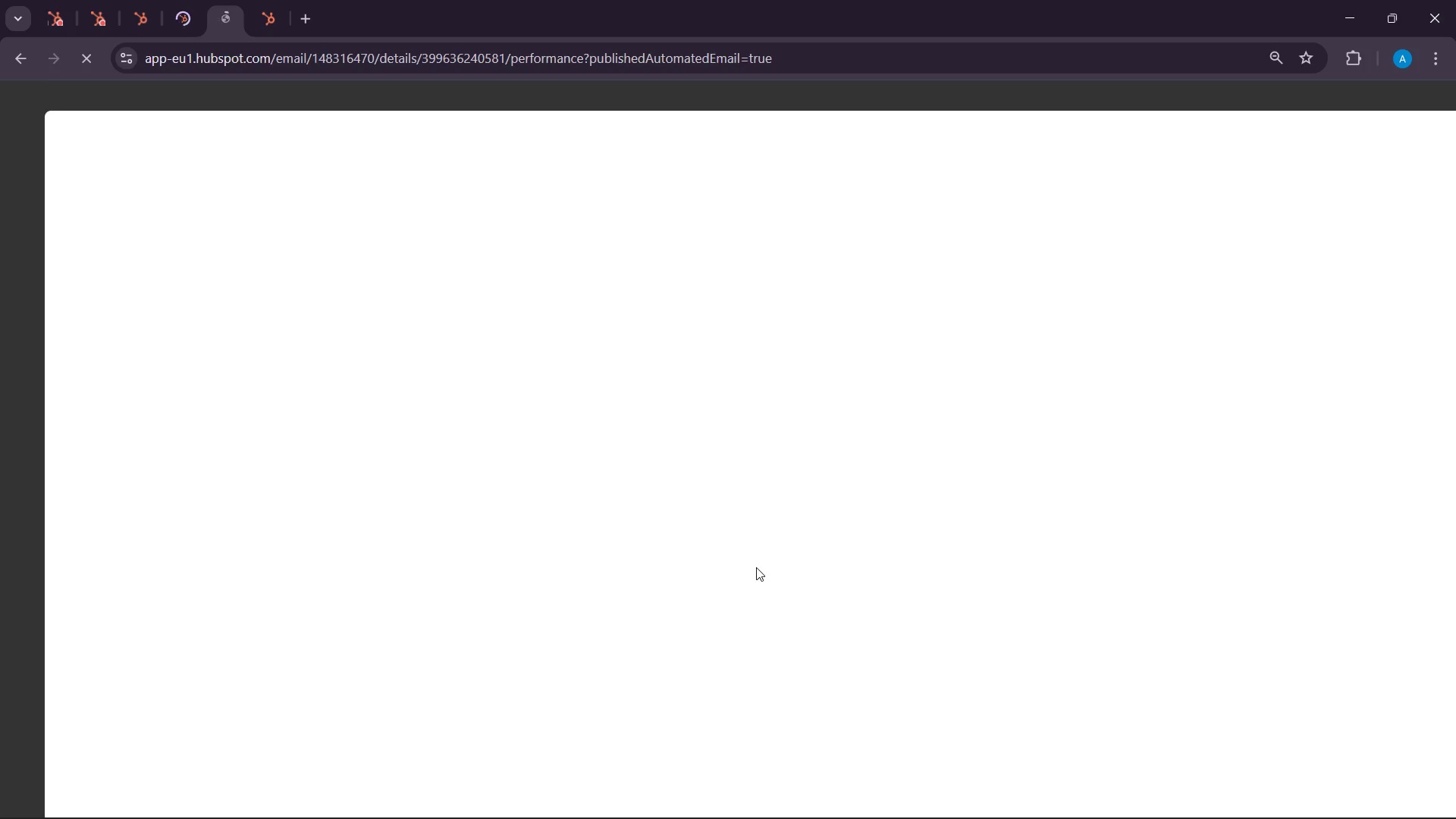 
left_click([1166, 162])
 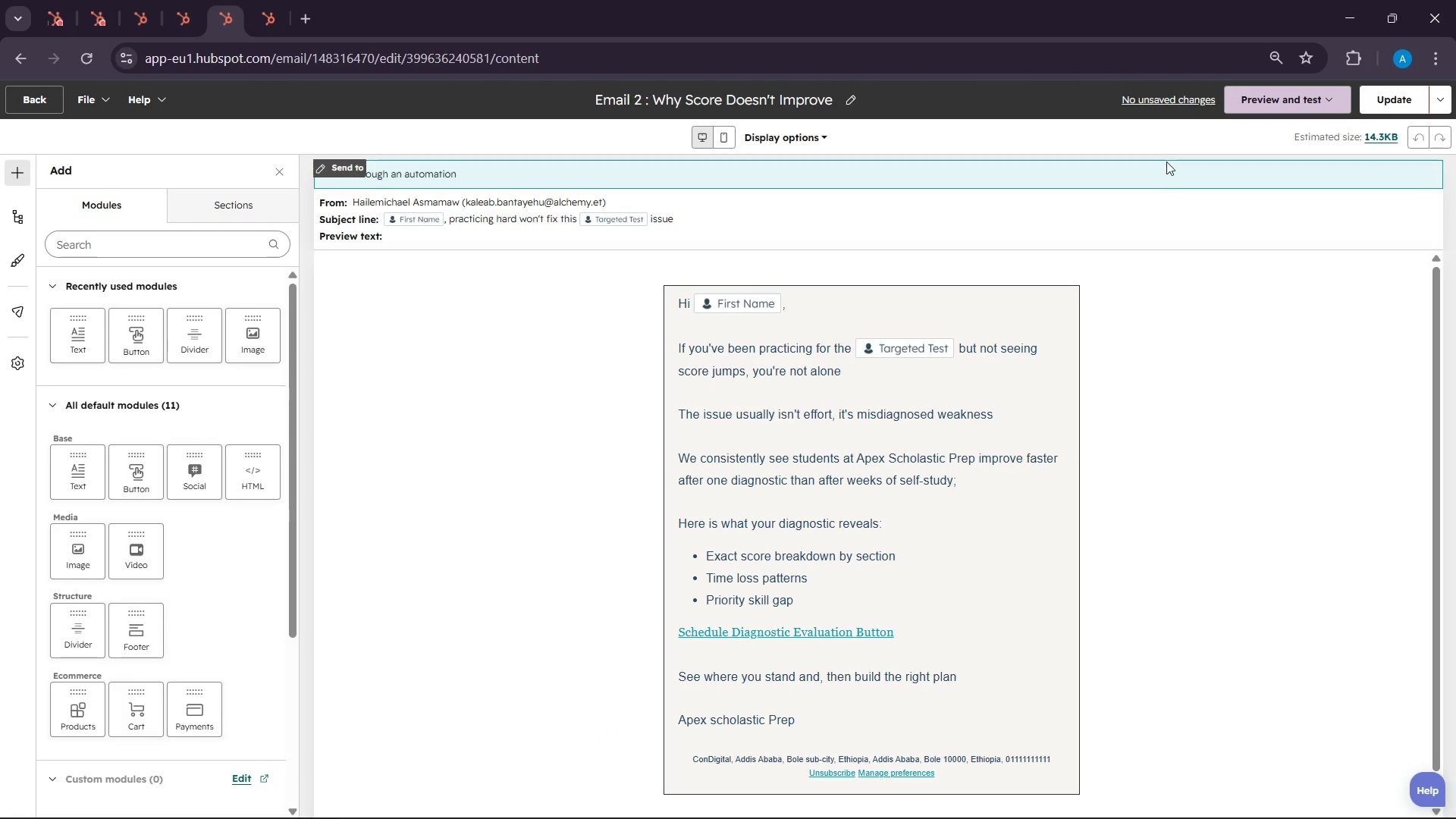 
wait(11.11)
 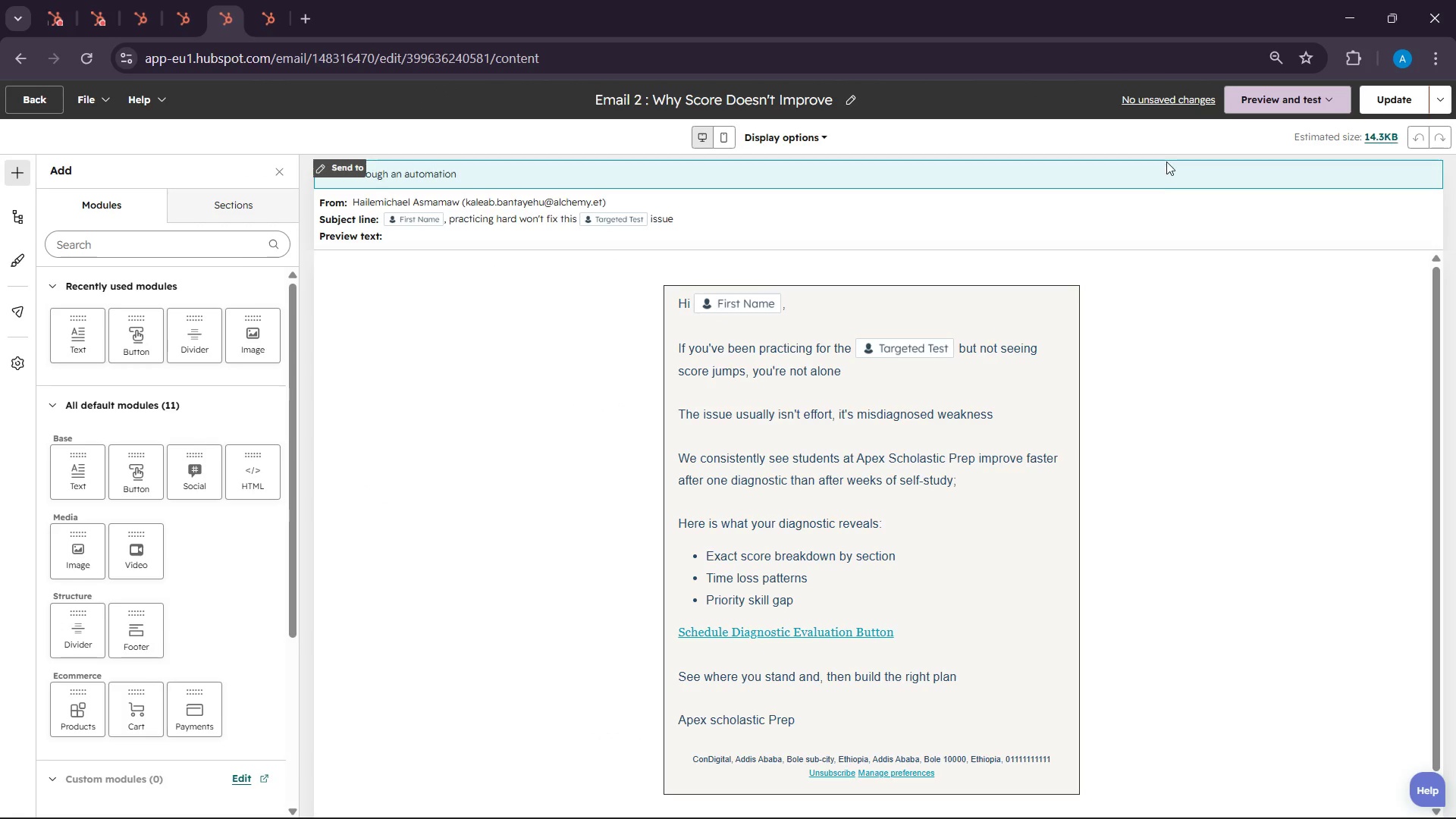 
left_click([265, 0])
 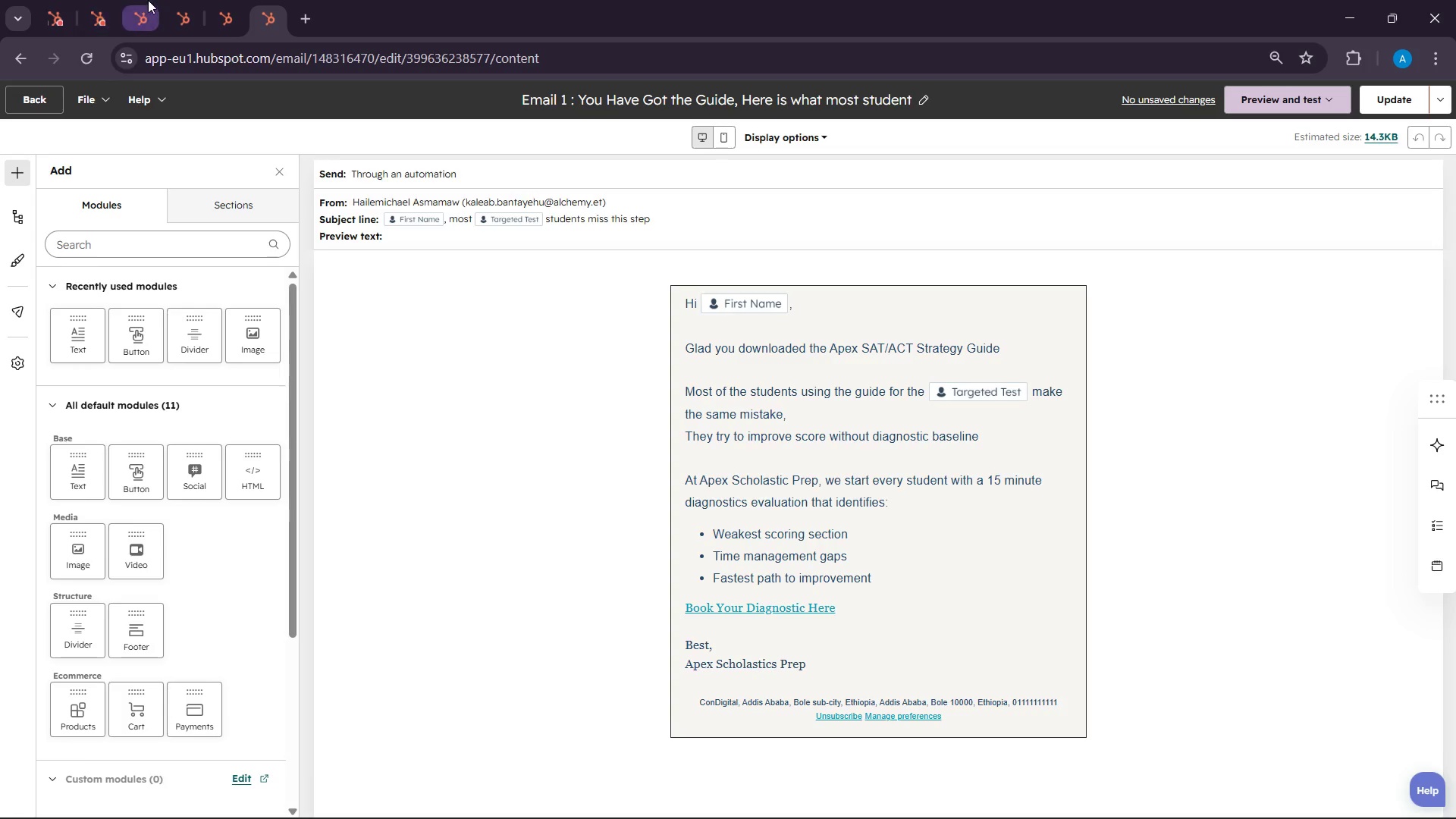 
left_click([171, 0])
 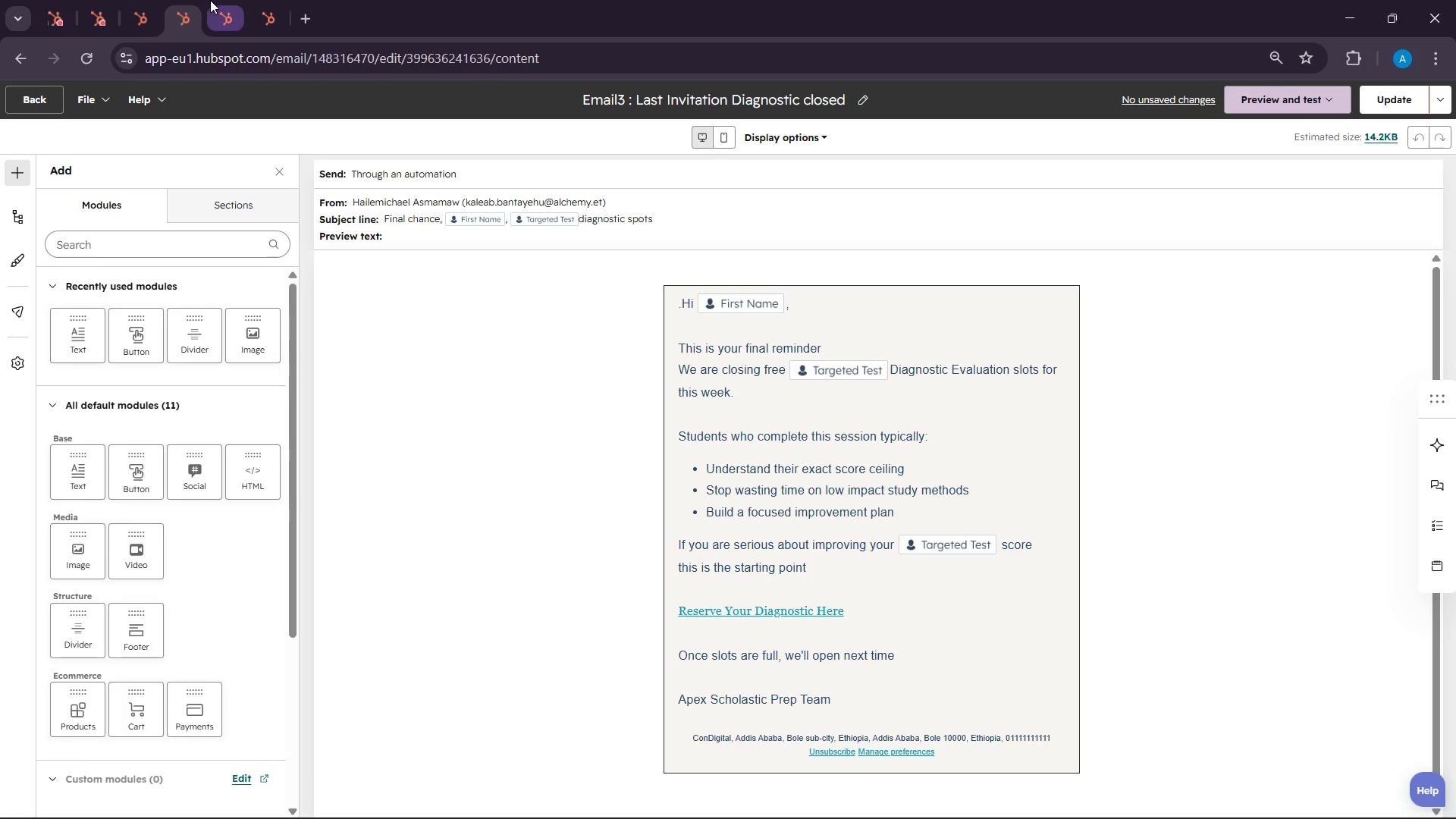 
left_click([218, 0])
 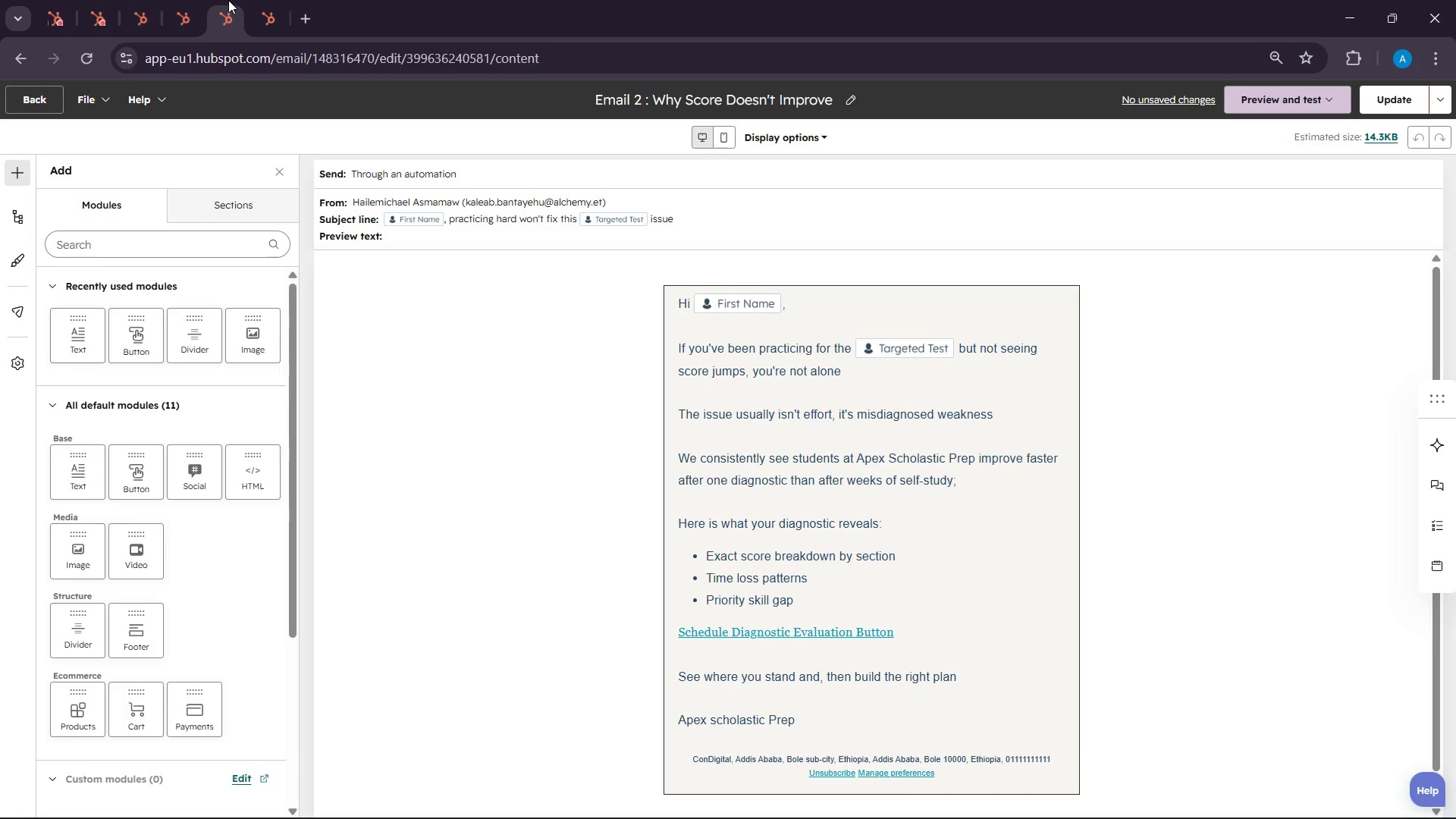 
left_click([230, 0])
 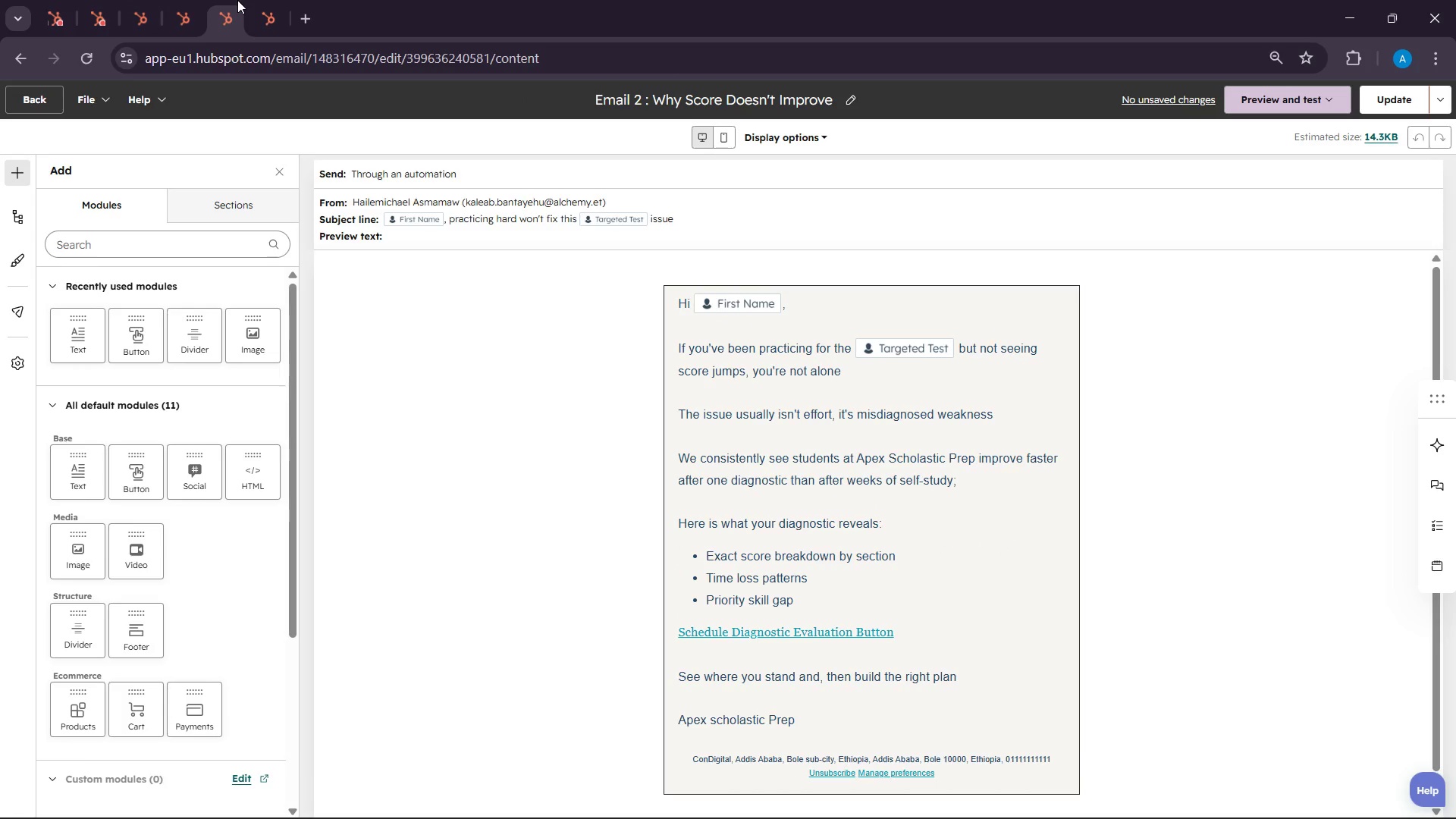 
left_click([237, 0])
 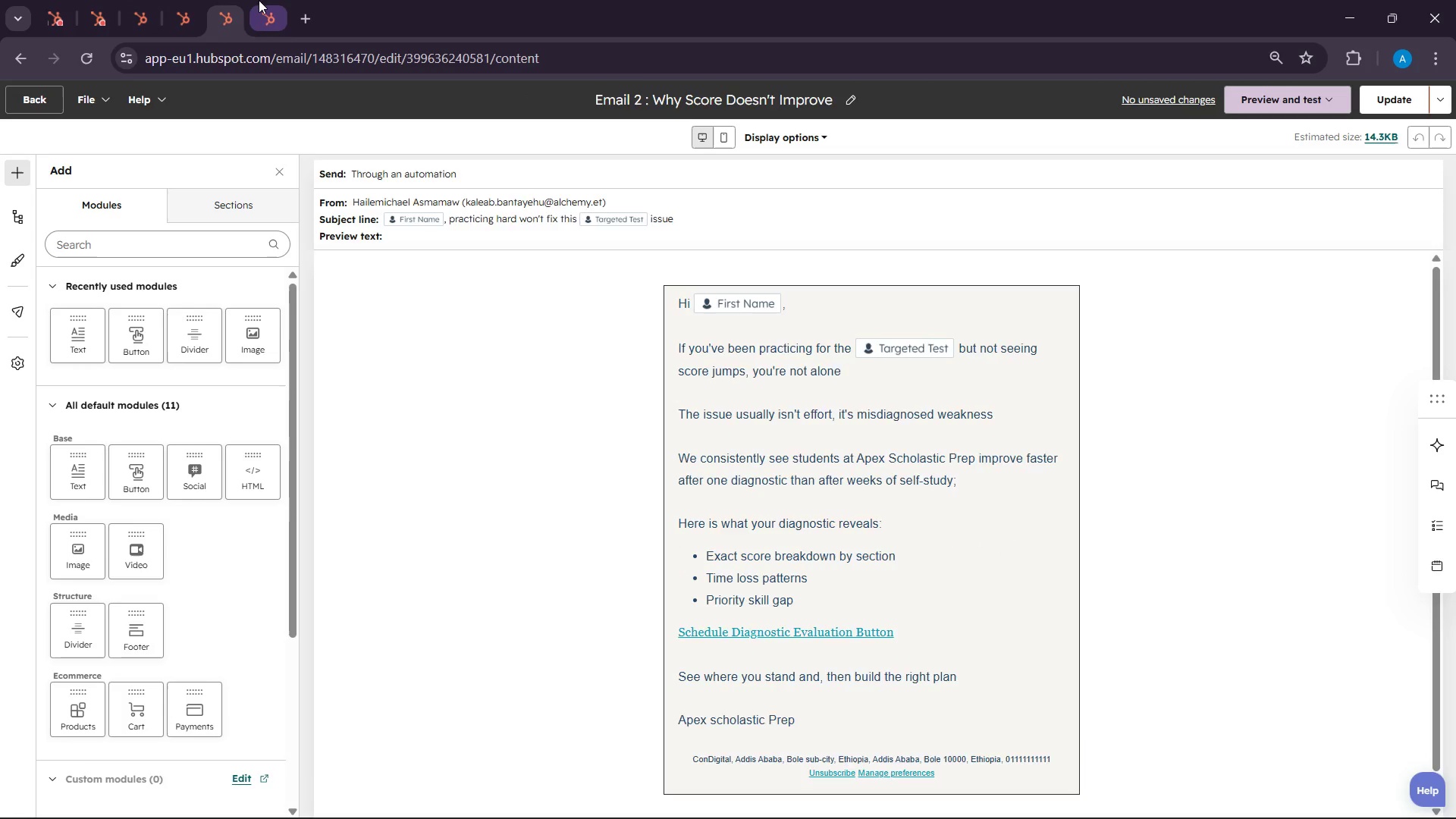 
left_click([259, 0])
 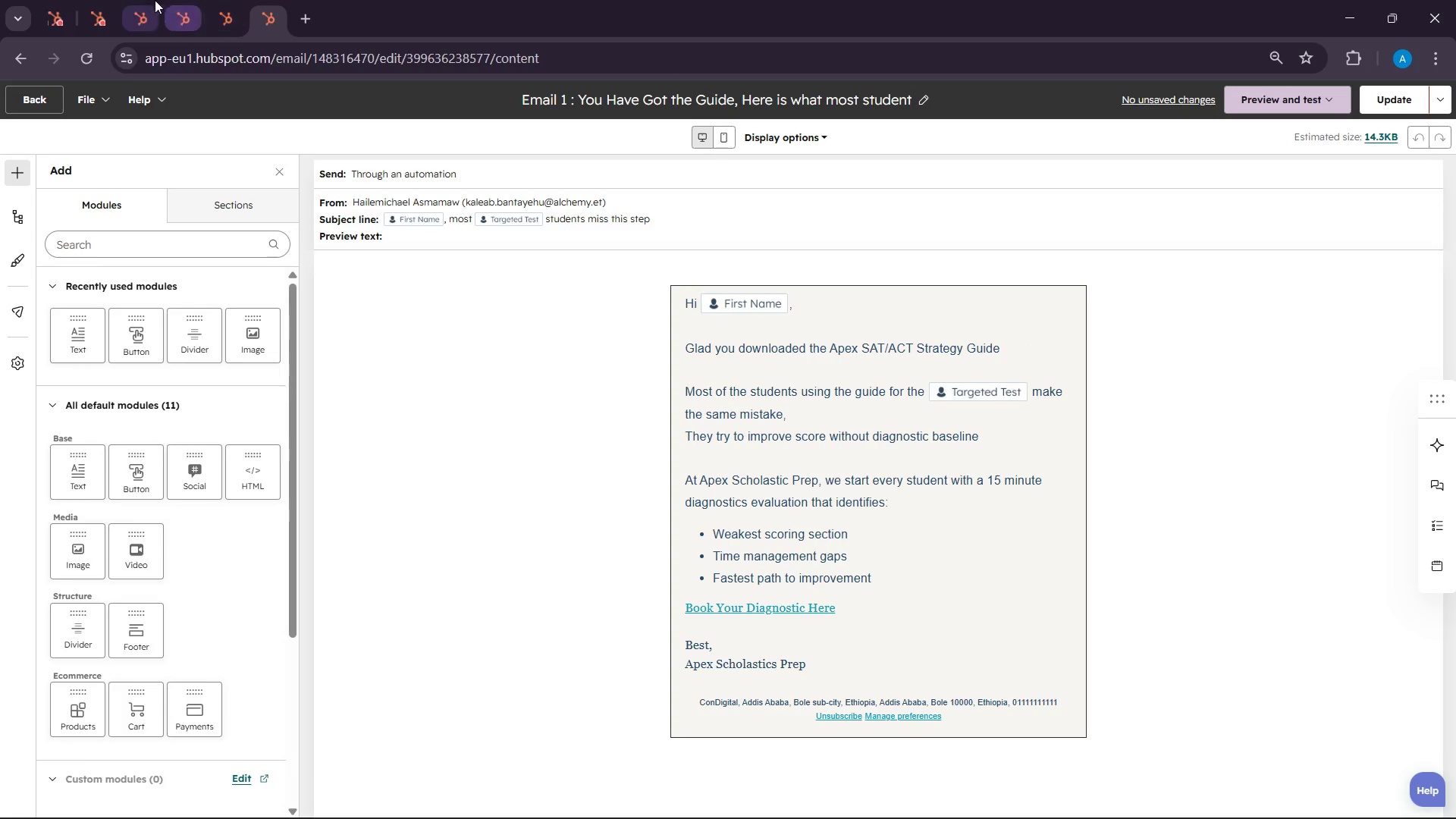 
left_click([126, 0])
 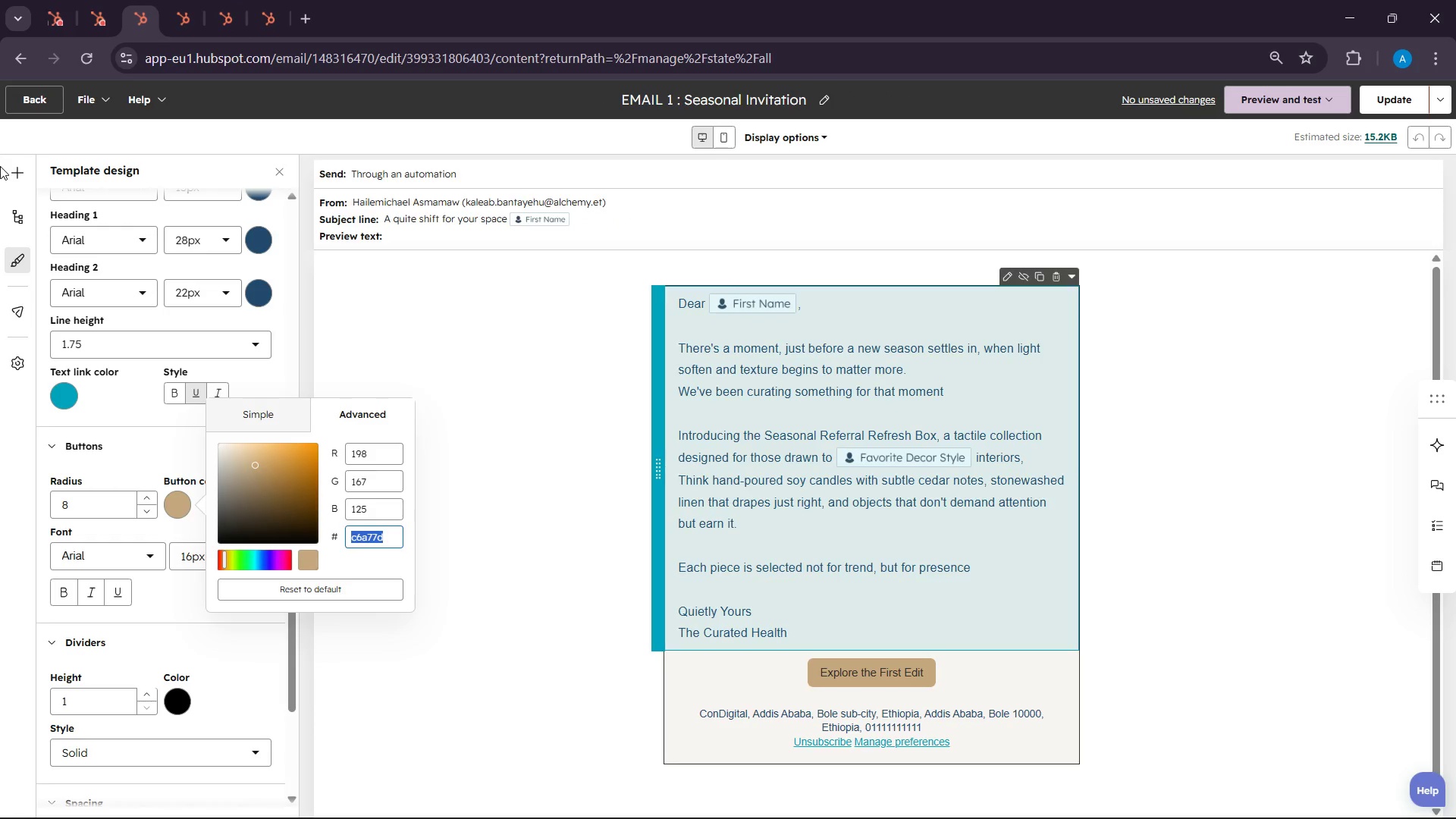 
left_click([52, 91])
 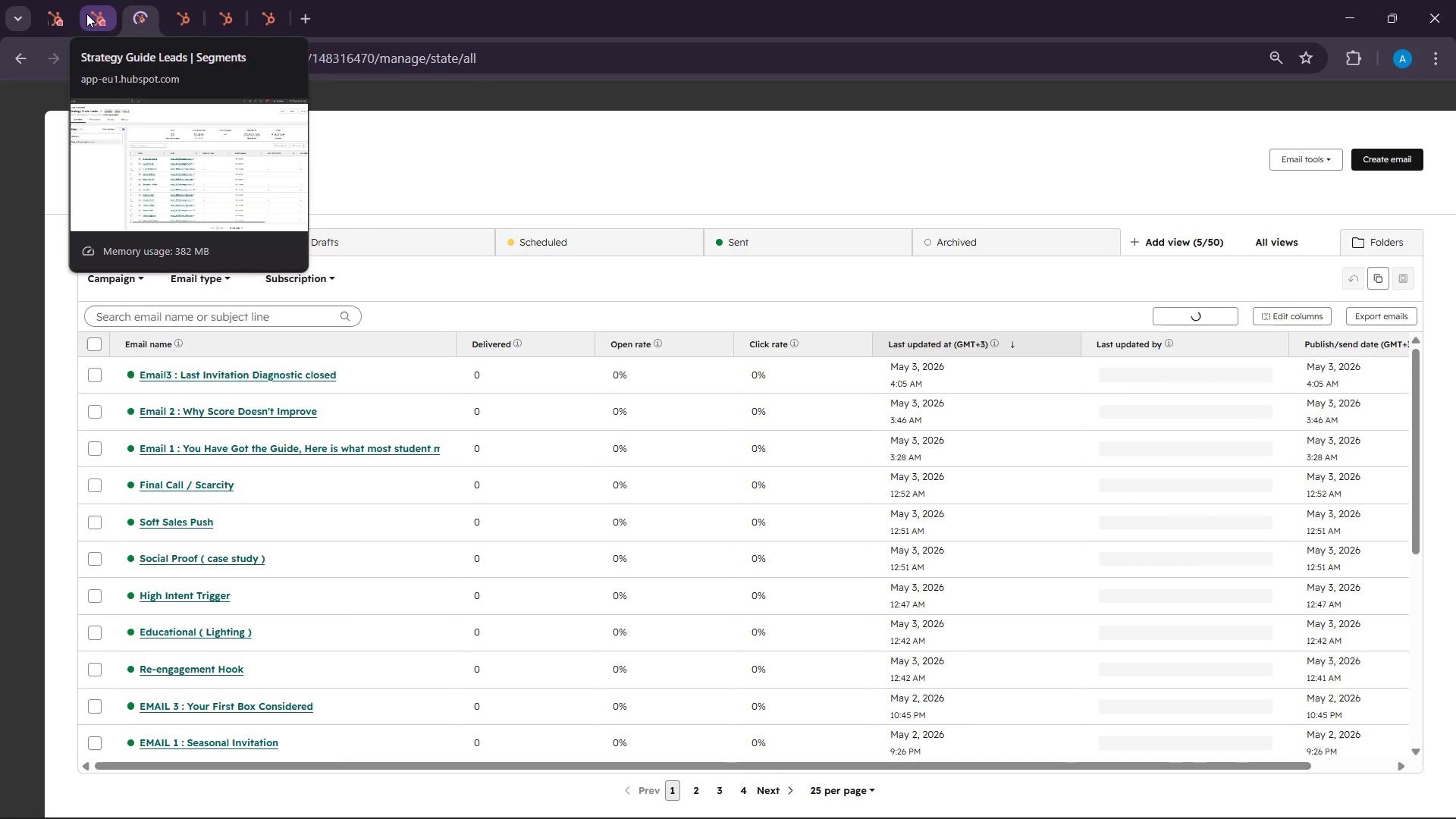 
wait(7.8)
 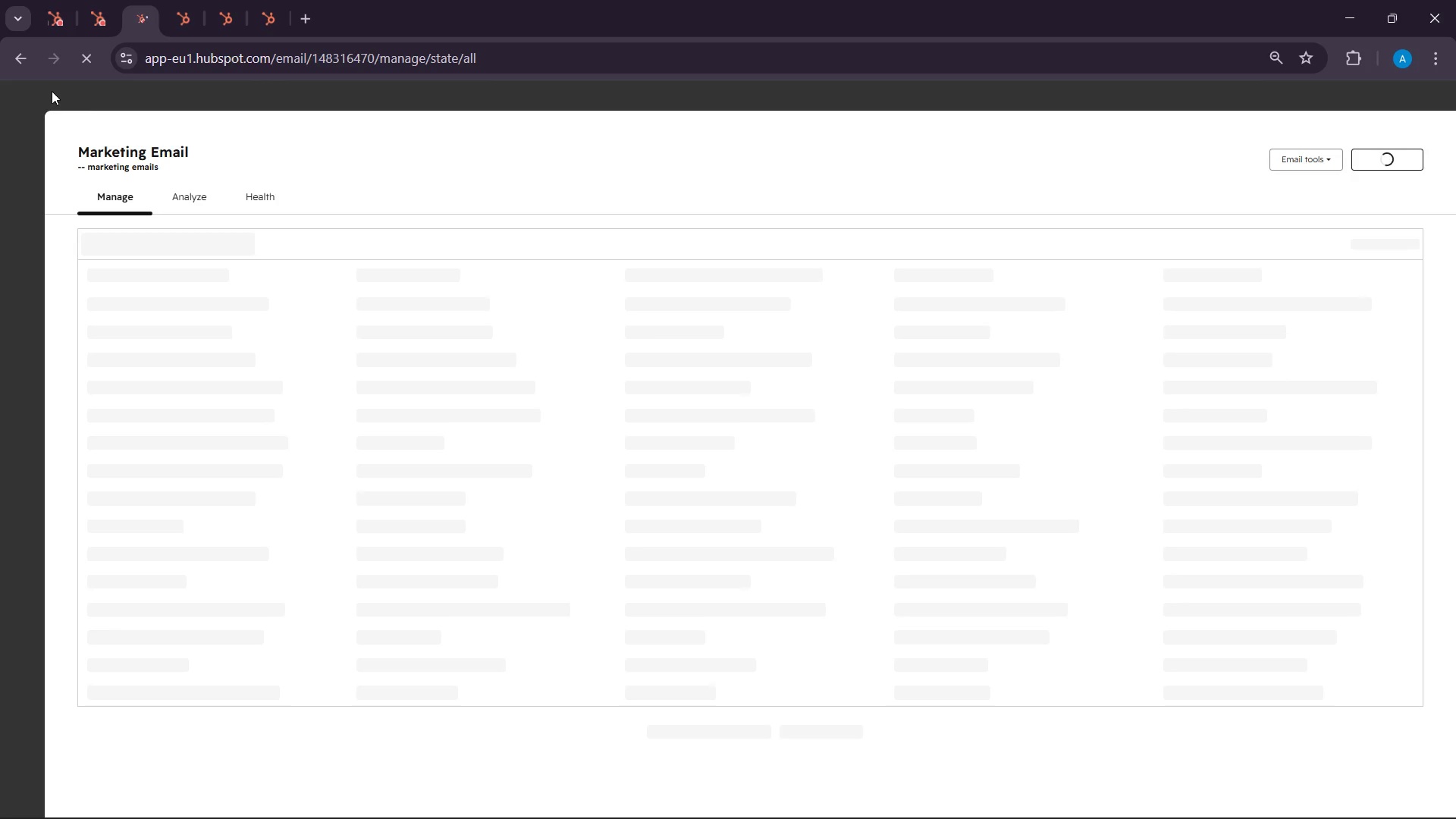 
left_click([149, 0])
 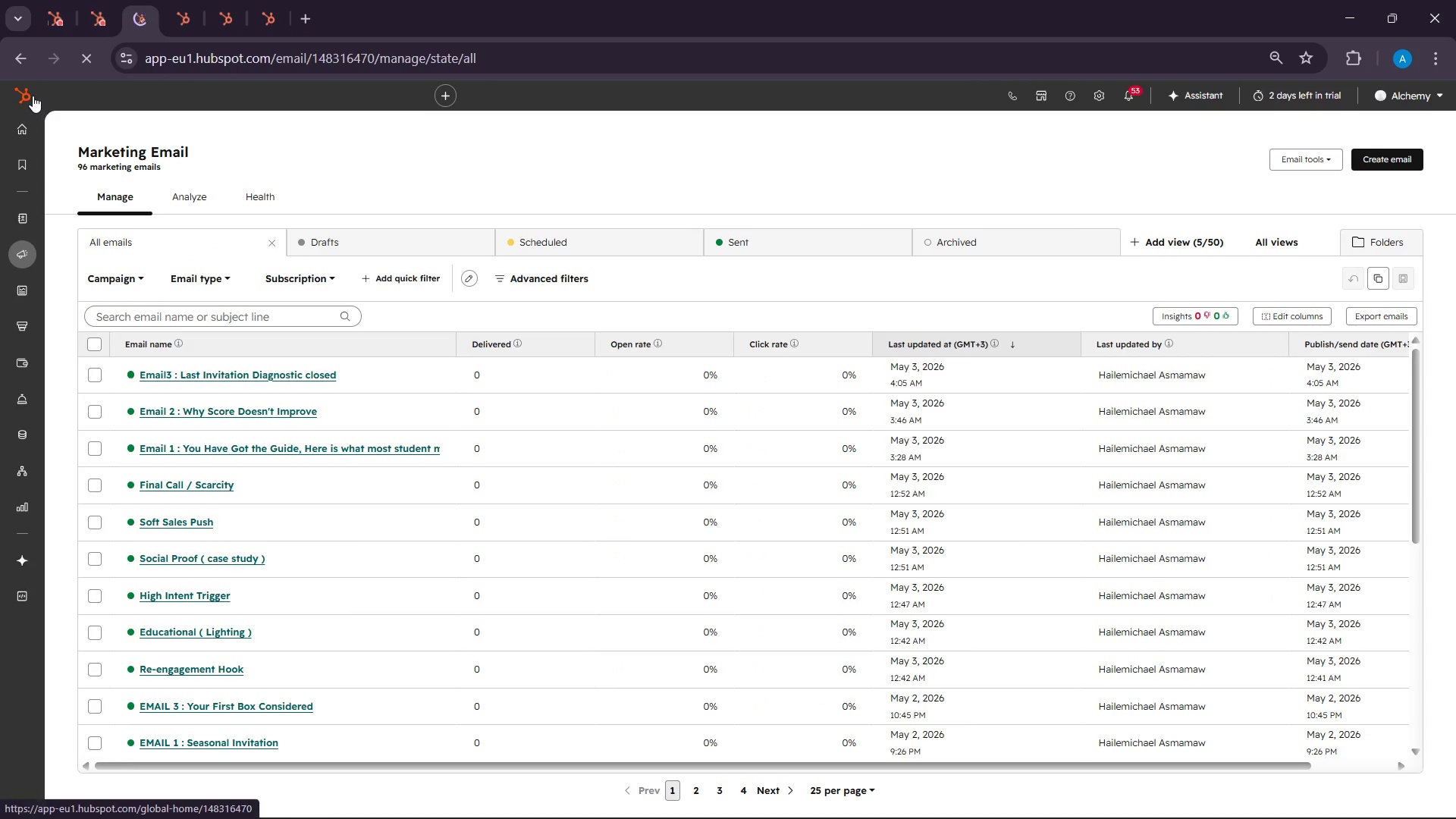 
left_click([24, 90])
 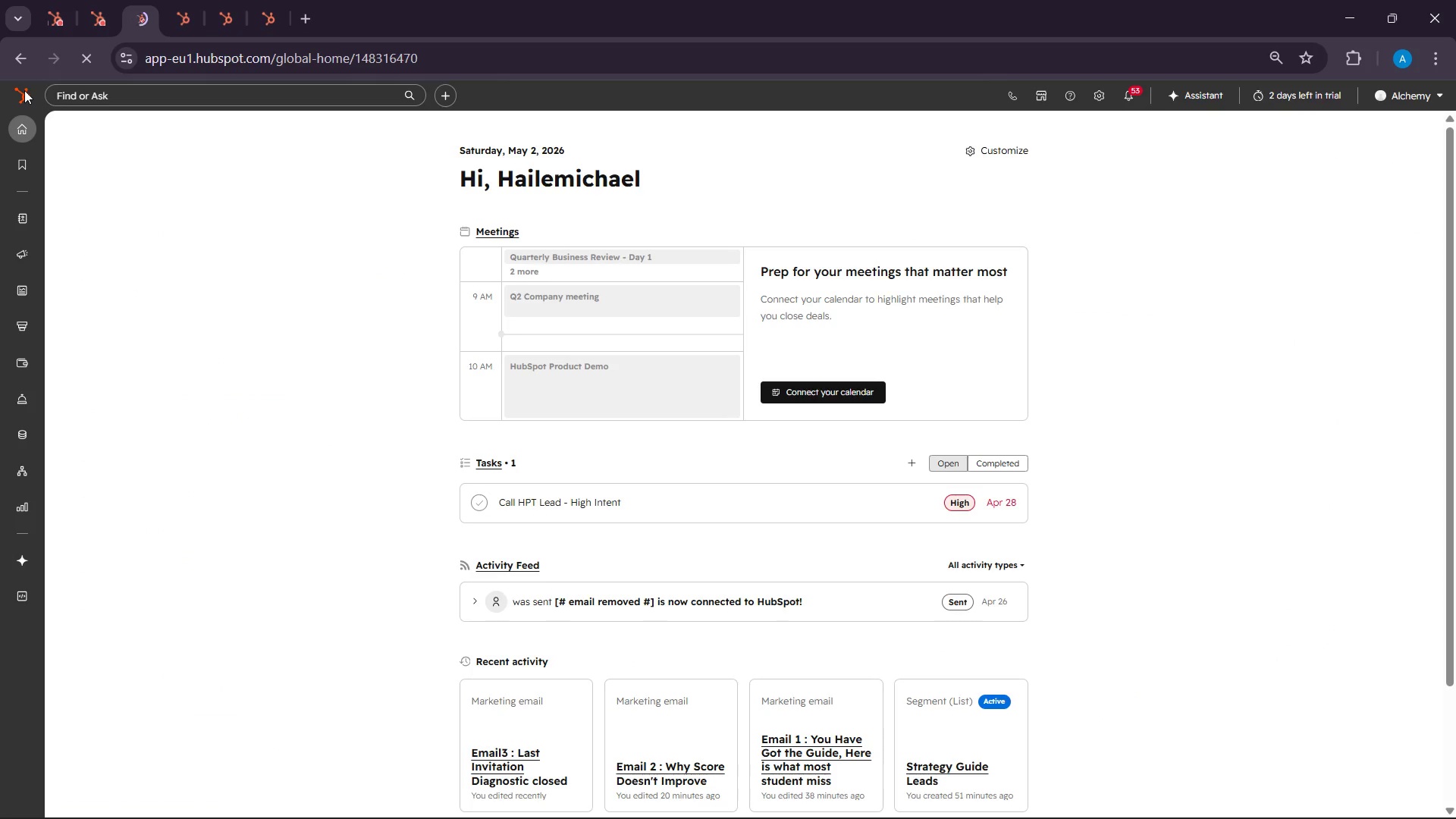 
left_click_drag(start_coordinate=[133, 14], to_coordinate=[259, 2])
 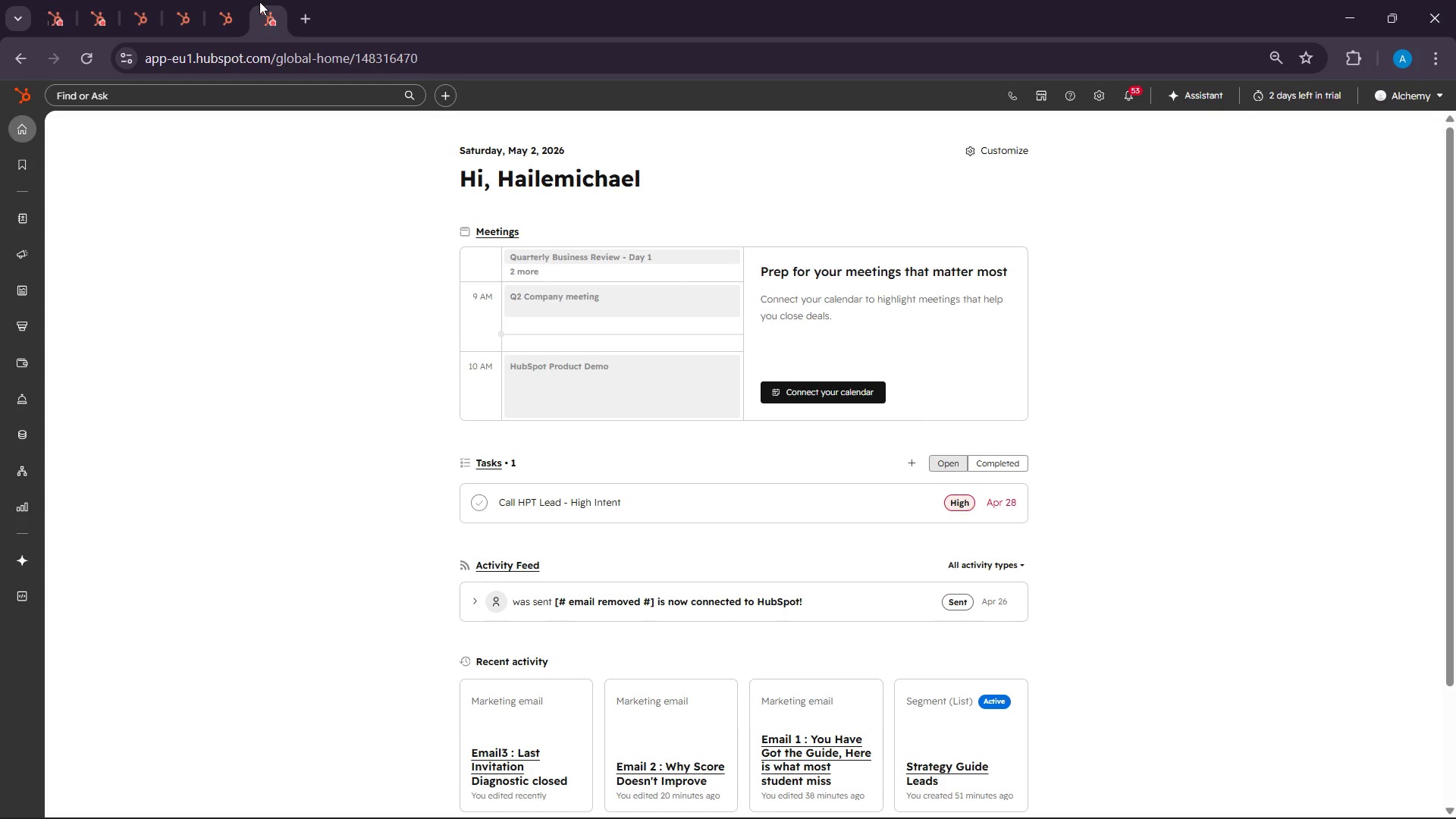 
left_click([259, 2])
 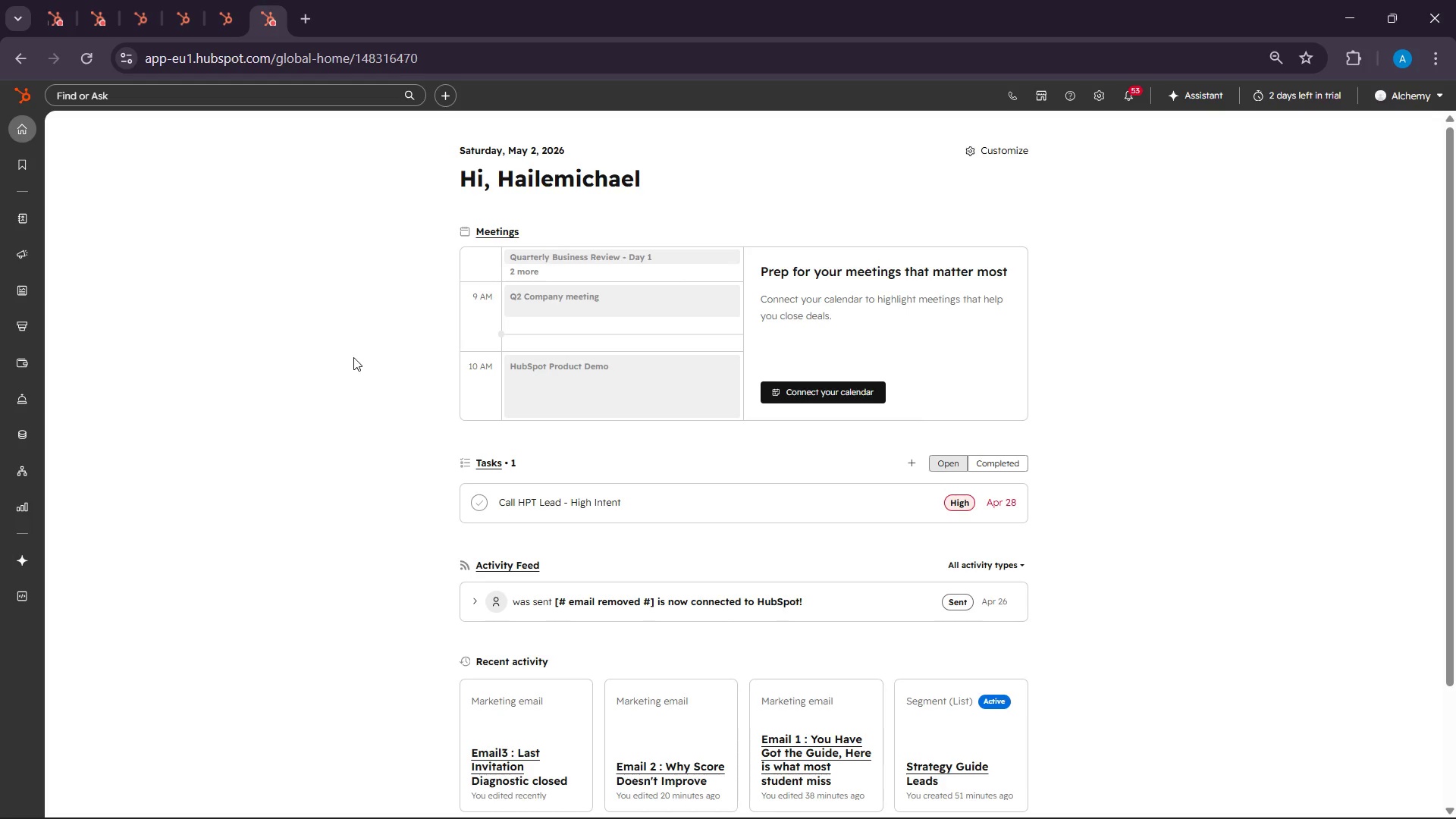 
wait(17.25)
 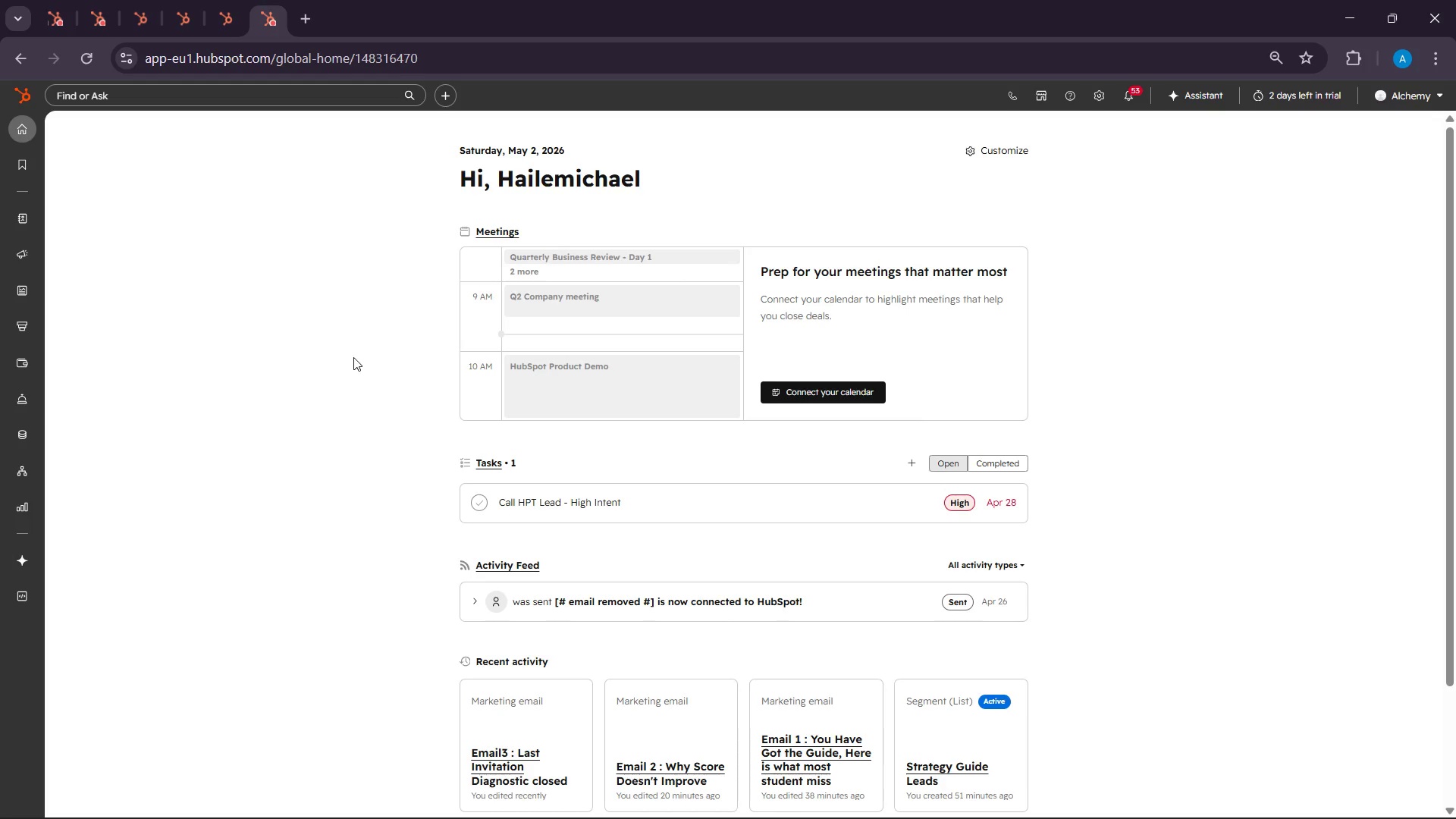 
scroll: coordinate [353, 357], scroll_direction: up, amount: 1.0
 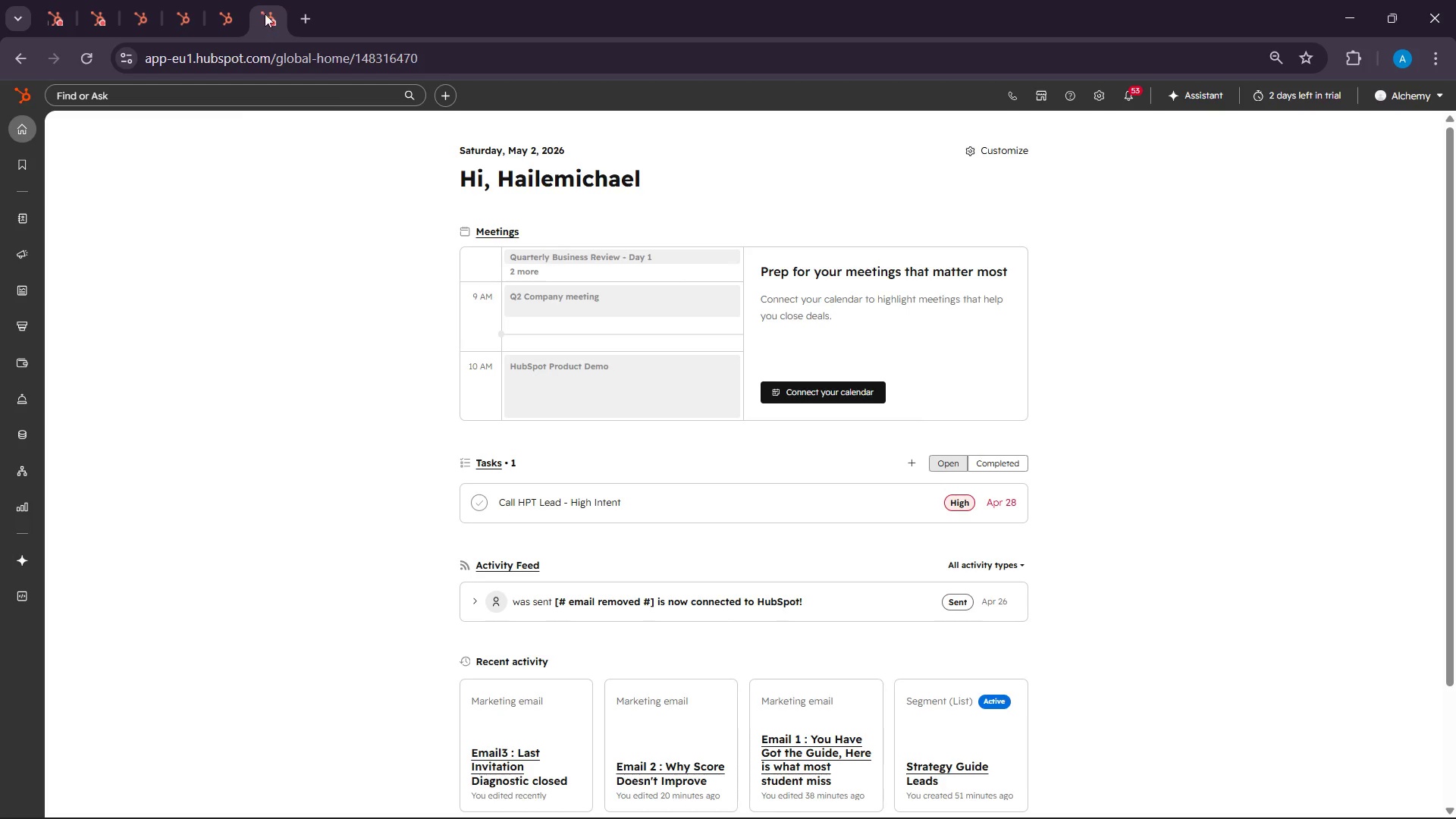 
right_click([266, 11])
 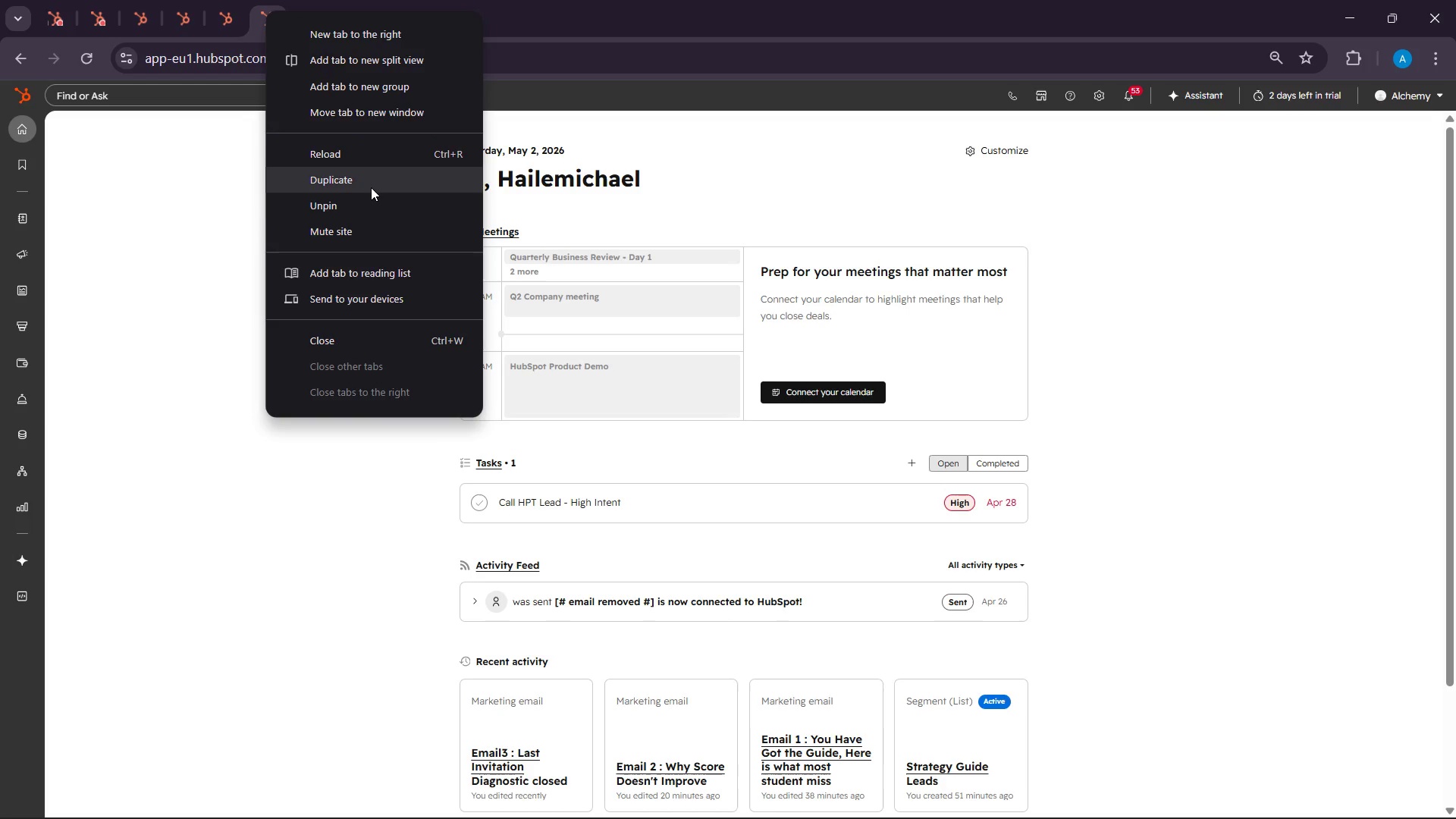 
left_click([371, 187])
 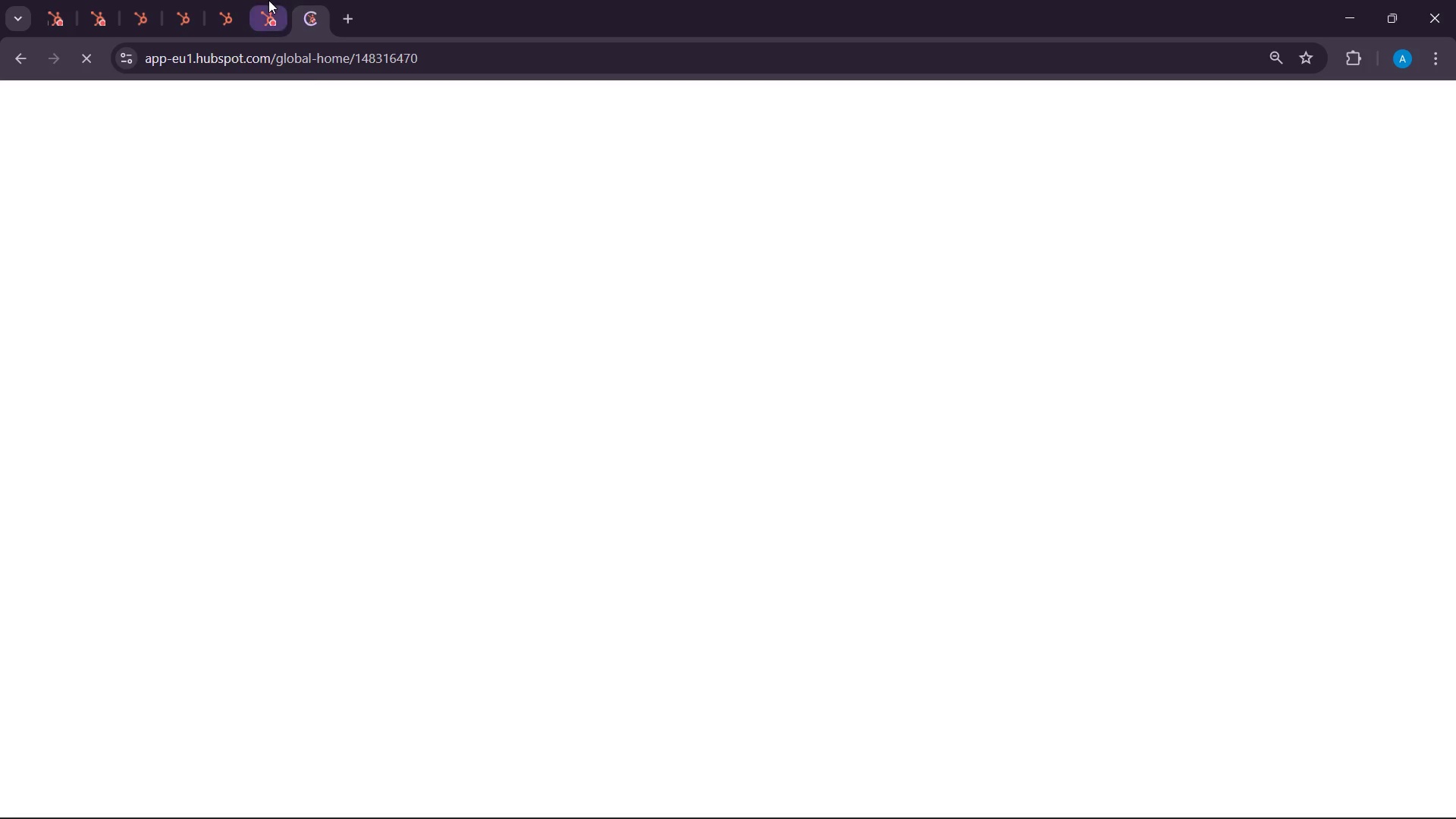 
left_click([268, 0])
 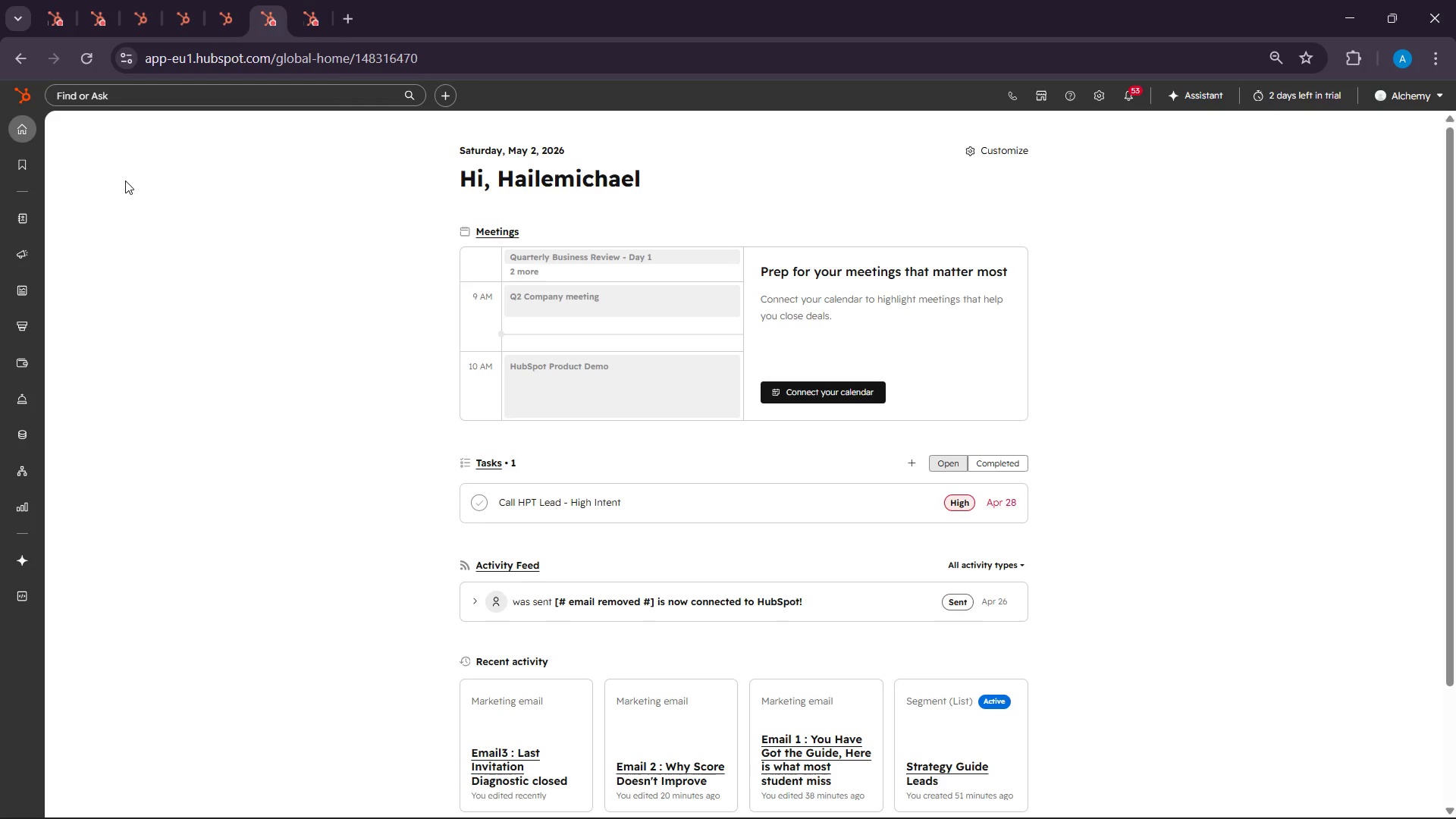 
wait(65.78)
 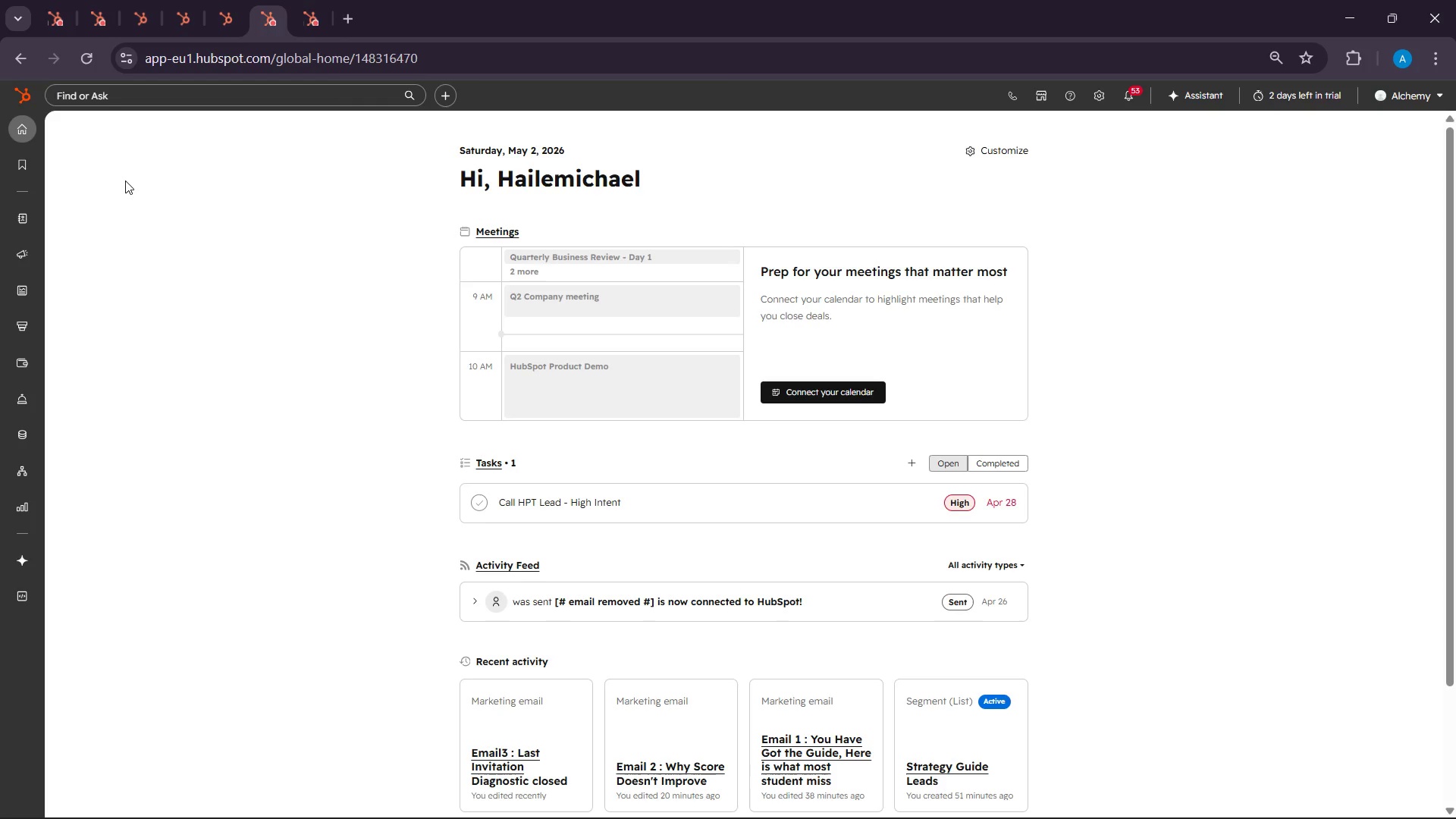 
left_click([1079, 799])
 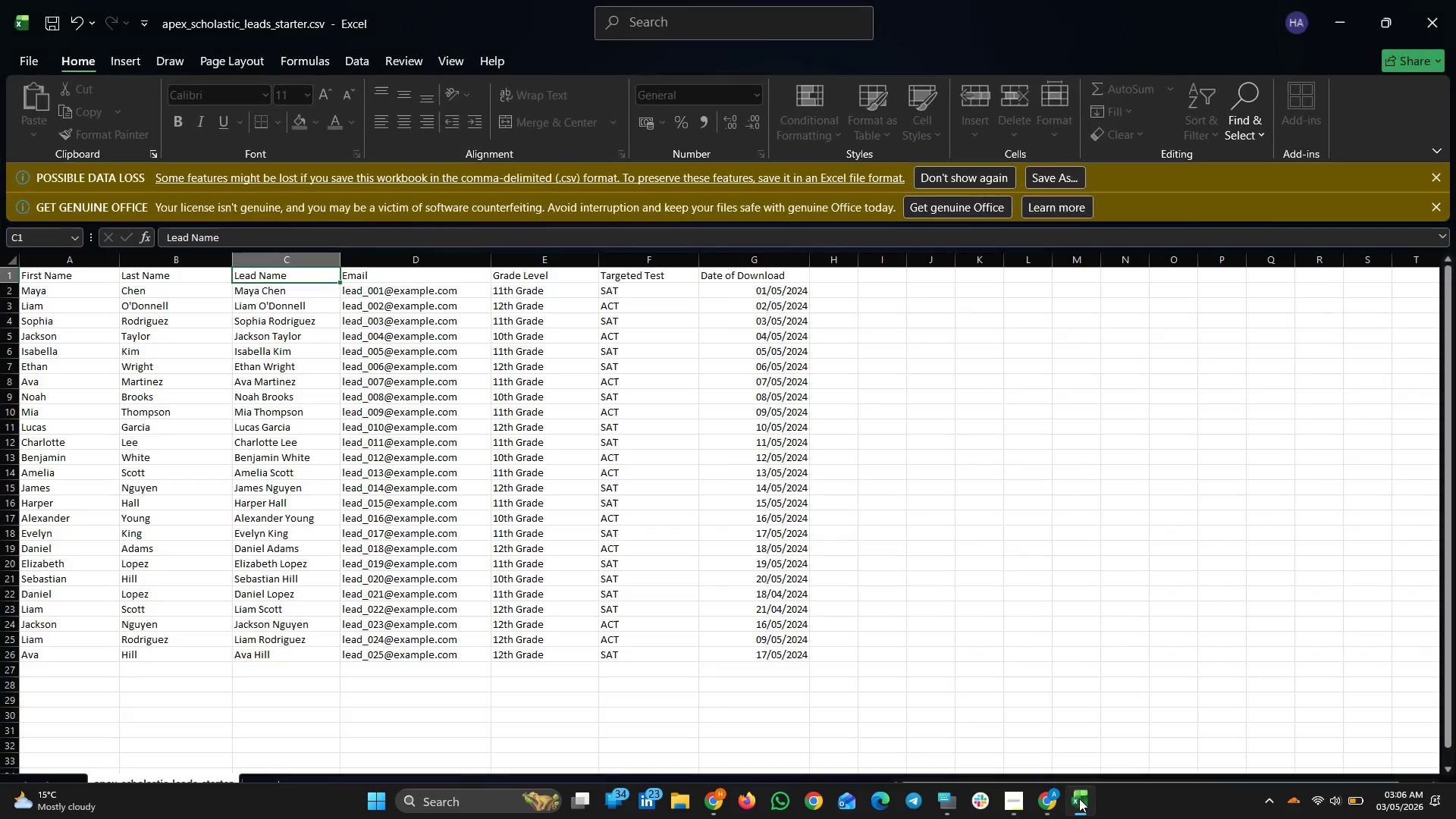 
left_click([1079, 799])
 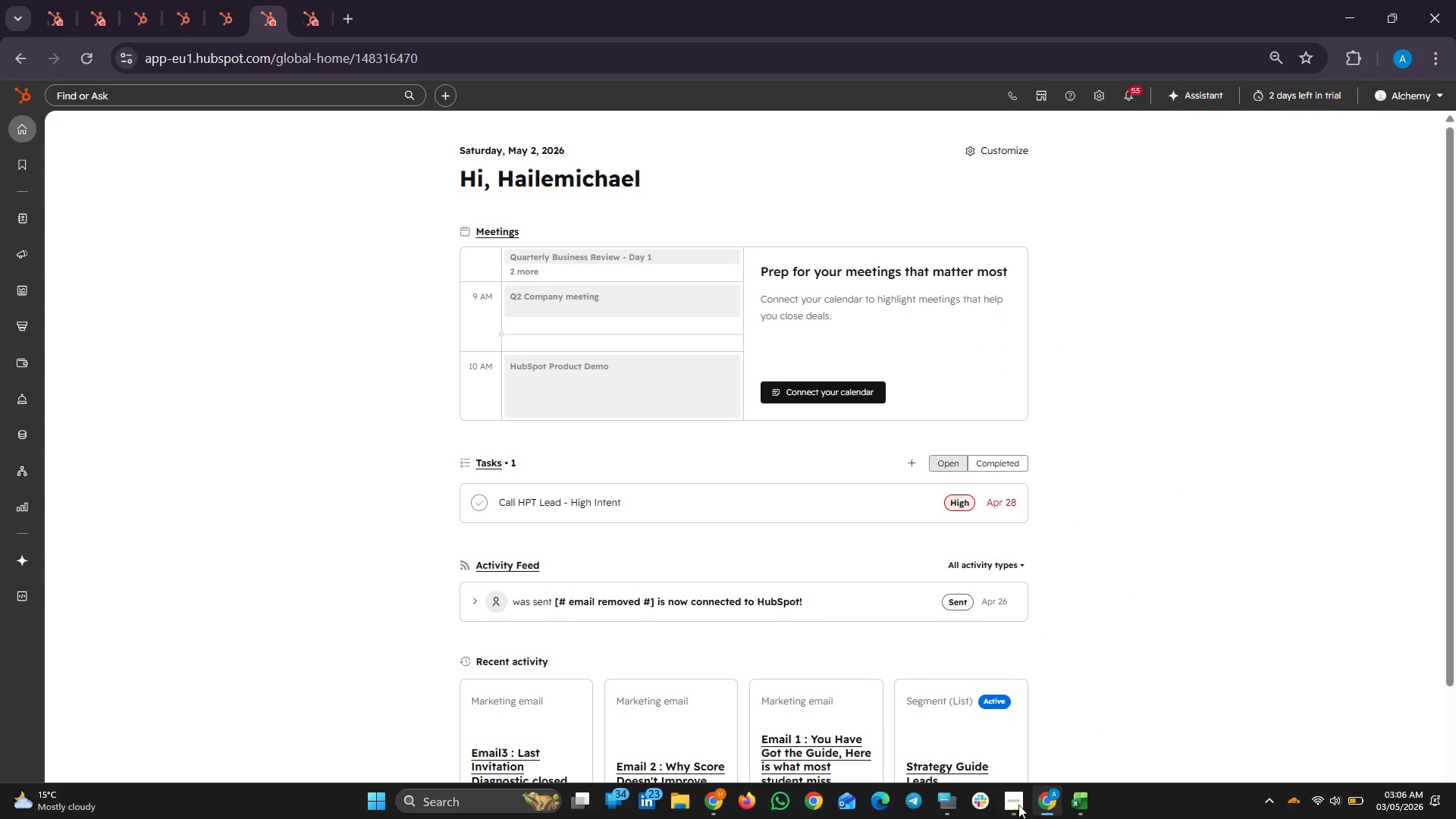 
left_click([1011, 807])